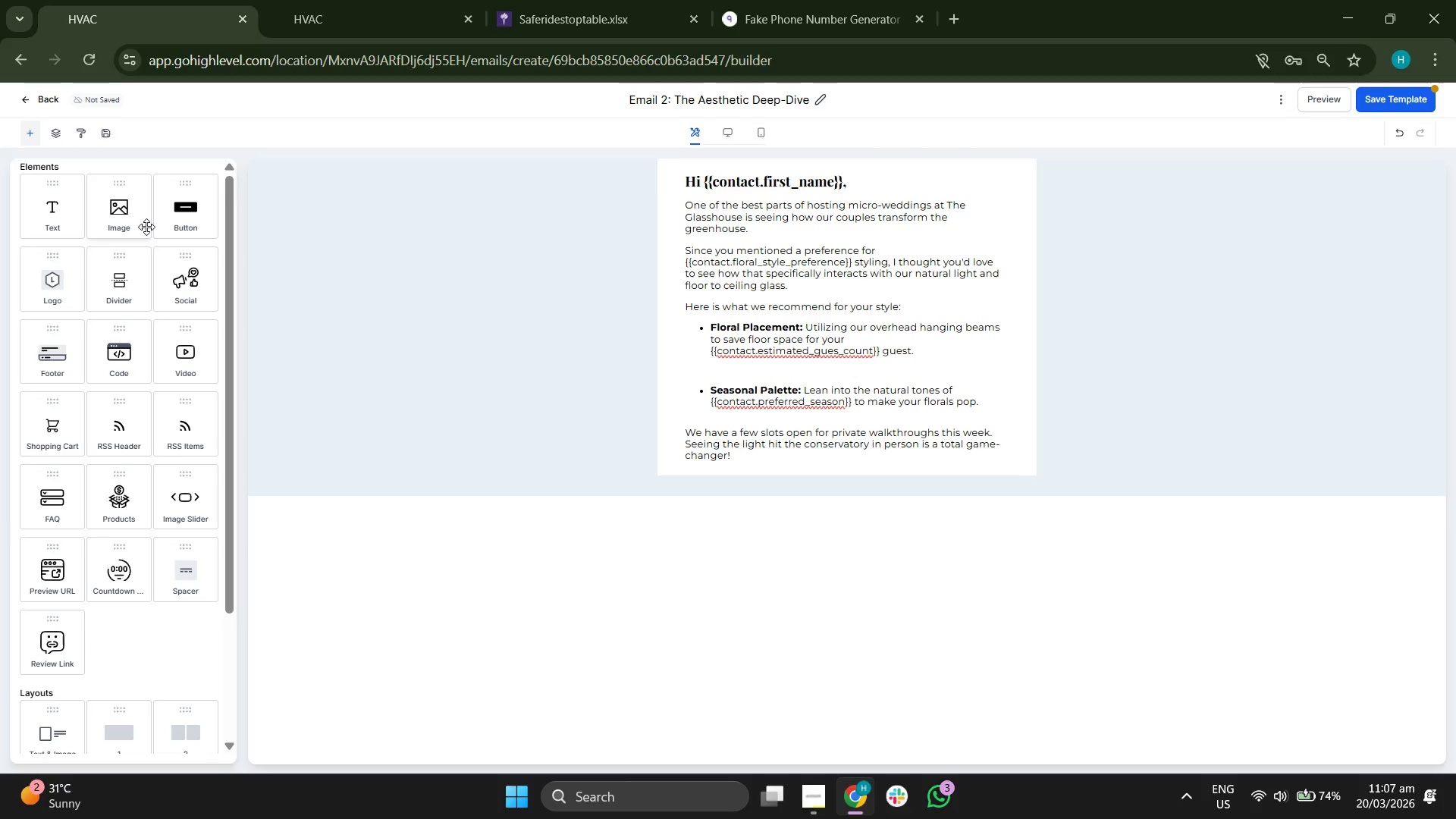 
left_click_drag(start_coordinate=[182, 220], to_coordinate=[736, 450])
 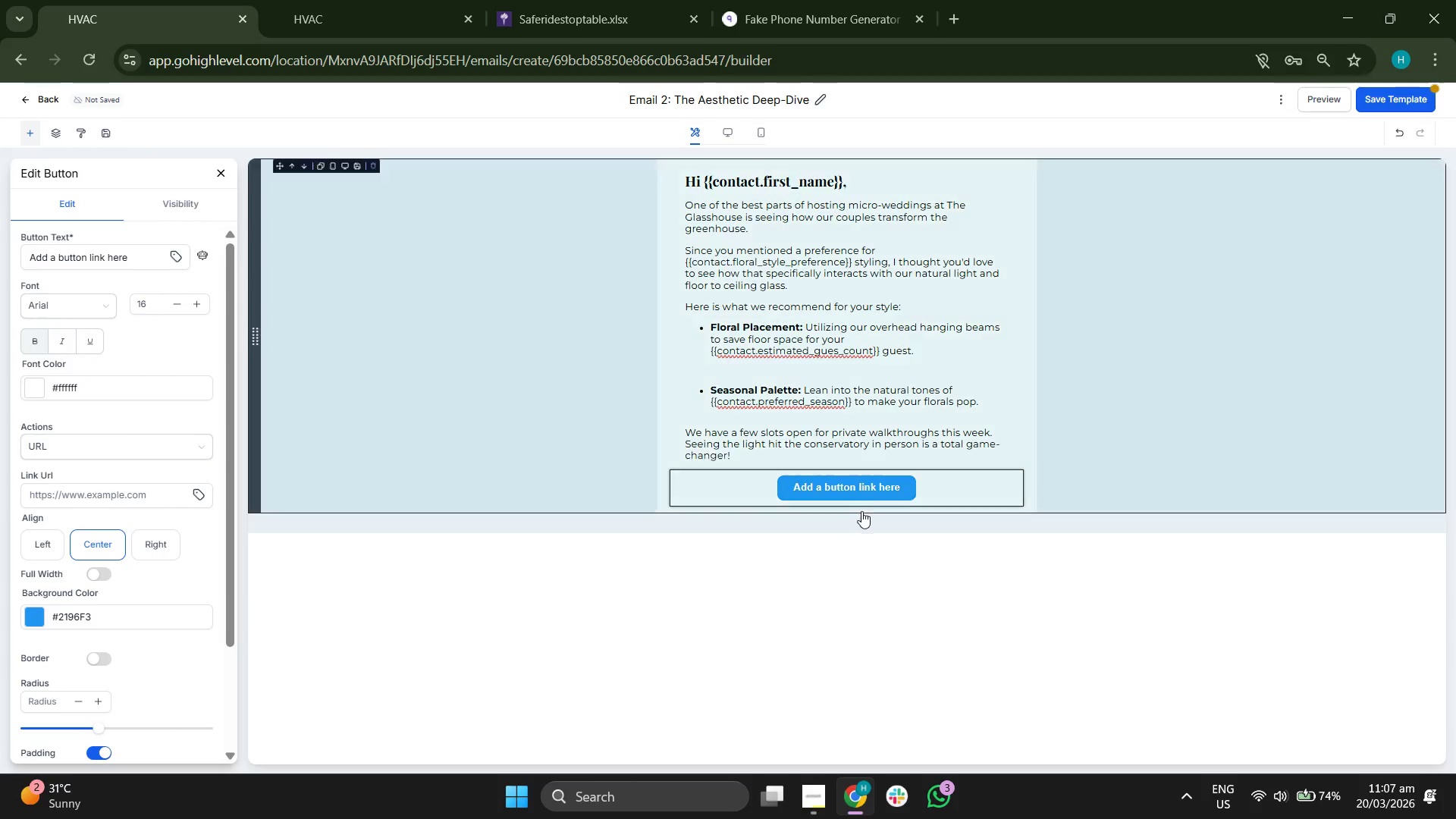 
left_click([868, 488])
 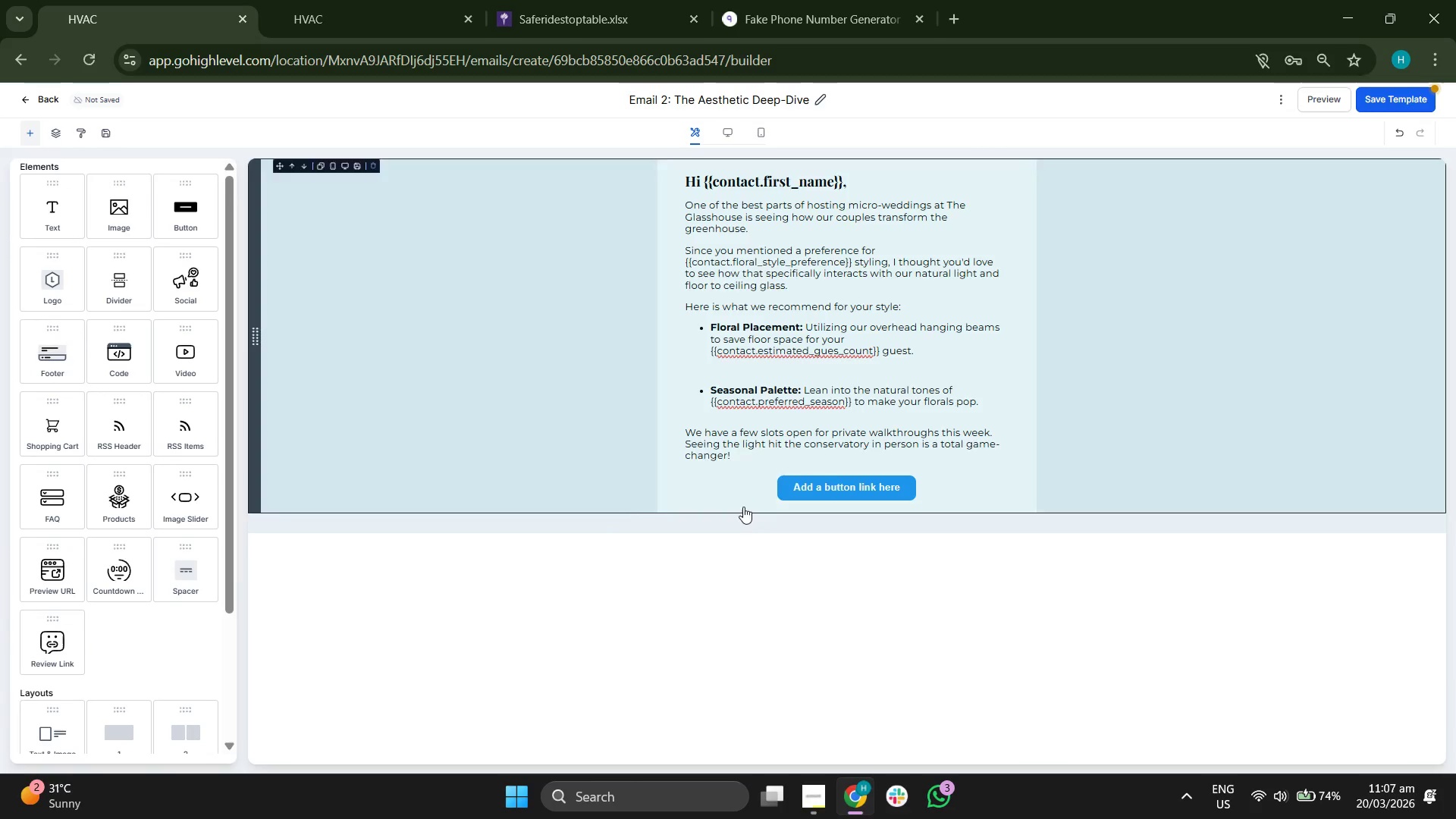 
left_click([817, 487])
 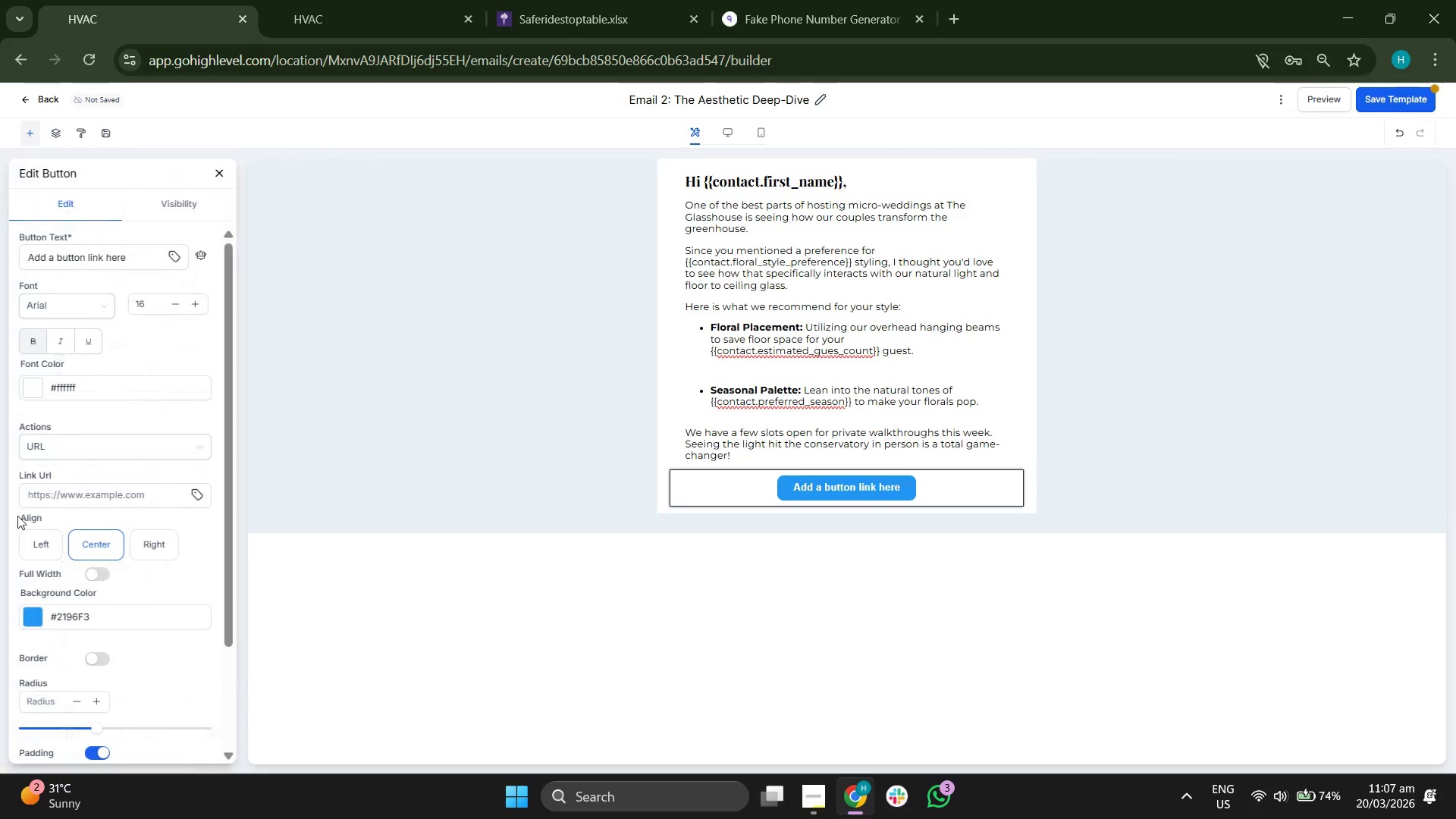 
scroll: coordinate [27, 576], scroll_direction: down, amount: 1.0
 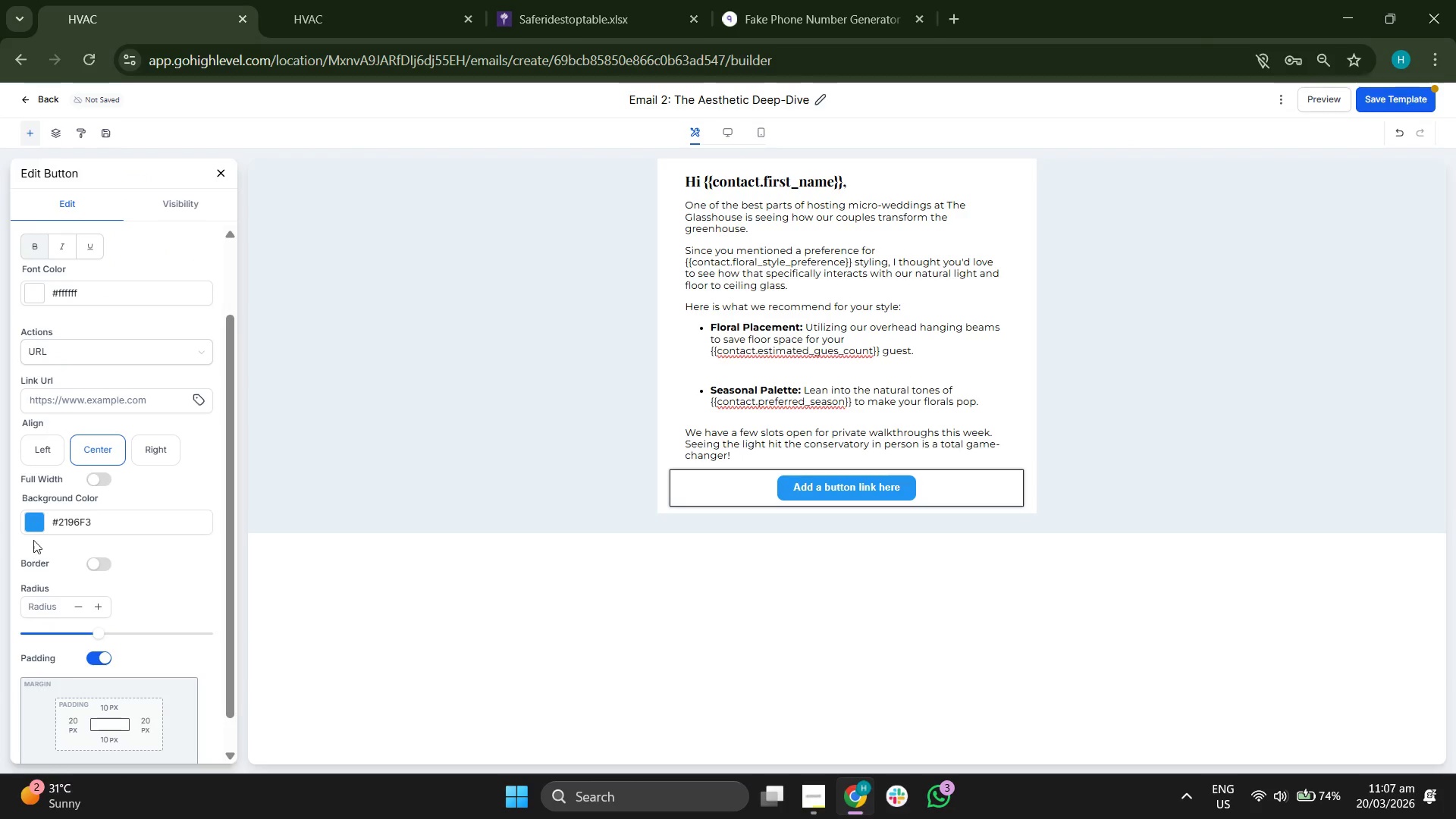 
left_click([30, 532])
 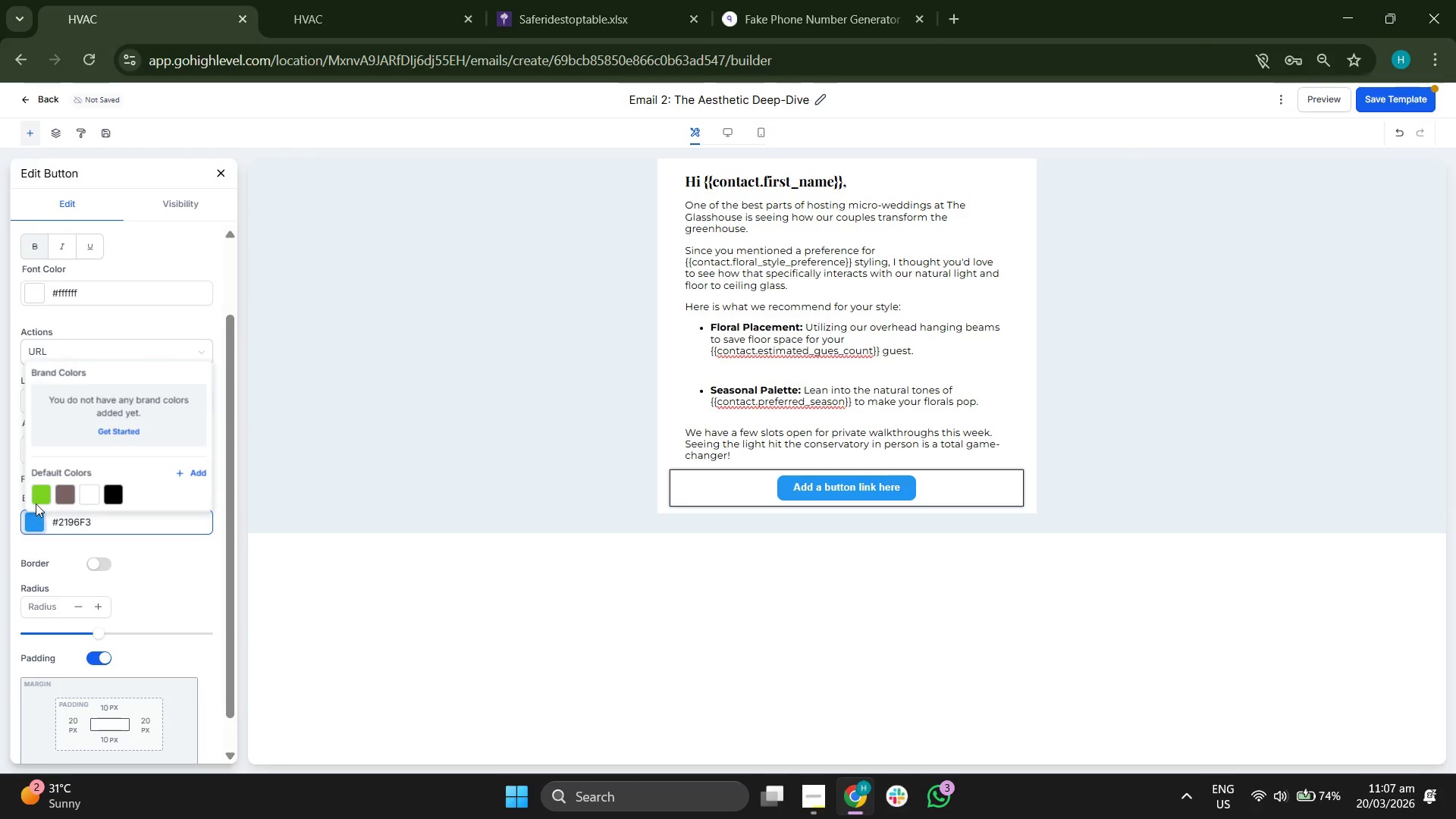 
left_click([36, 498])
 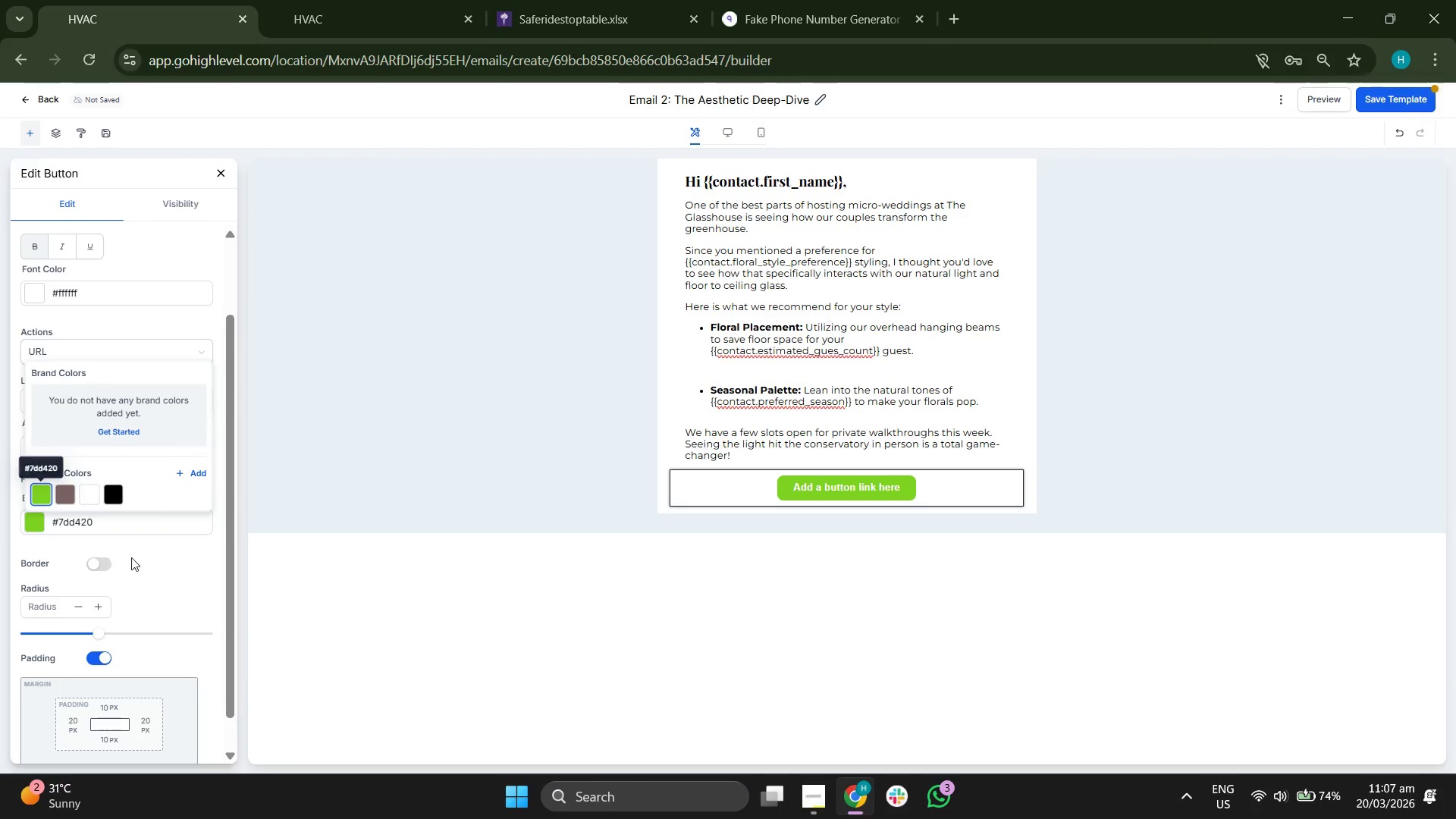 
left_click([177, 566])
 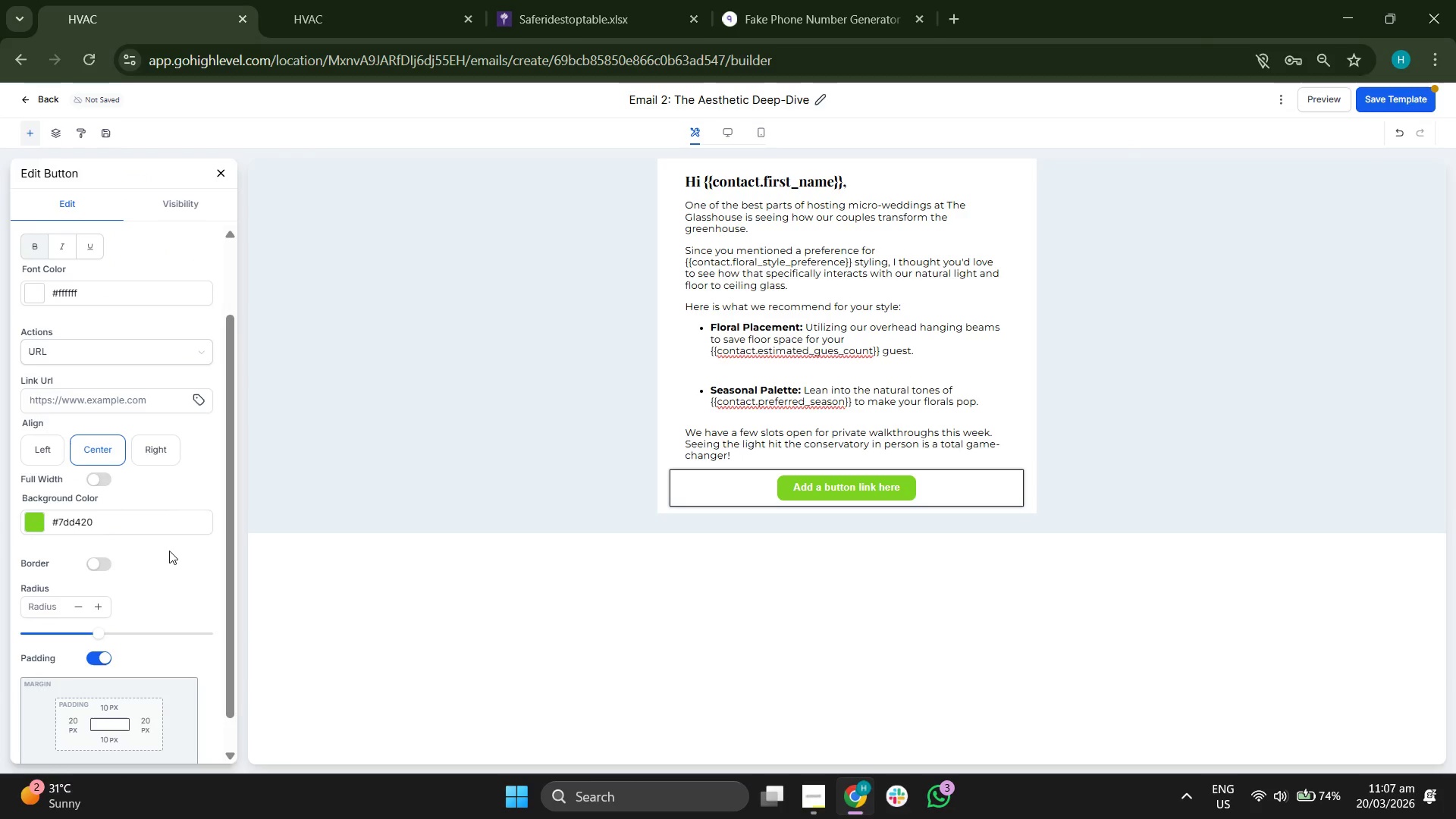 
scroll: coordinate [165, 525], scroll_direction: up, amount: 4.0
 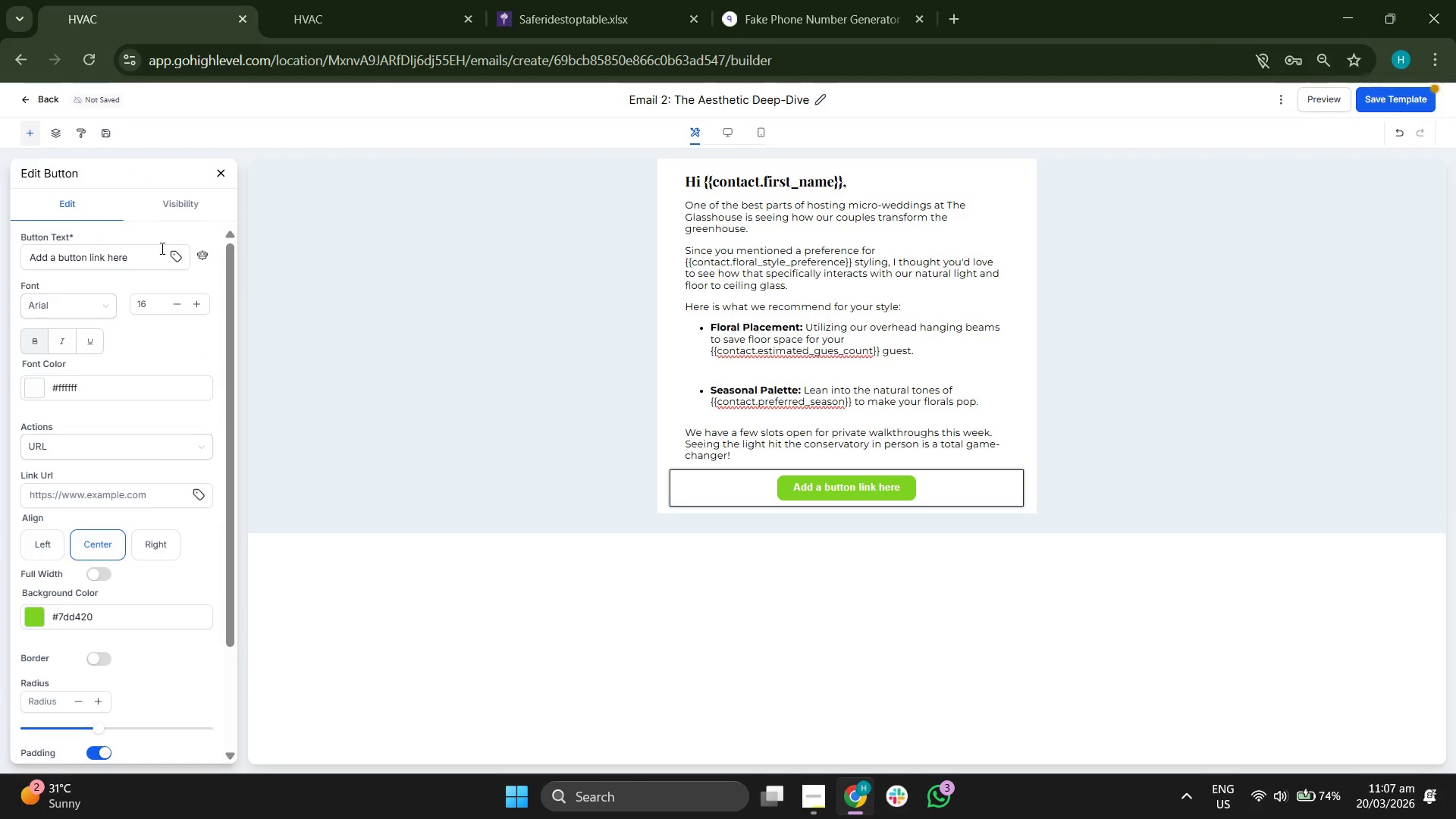 
left_click([160, 252])
 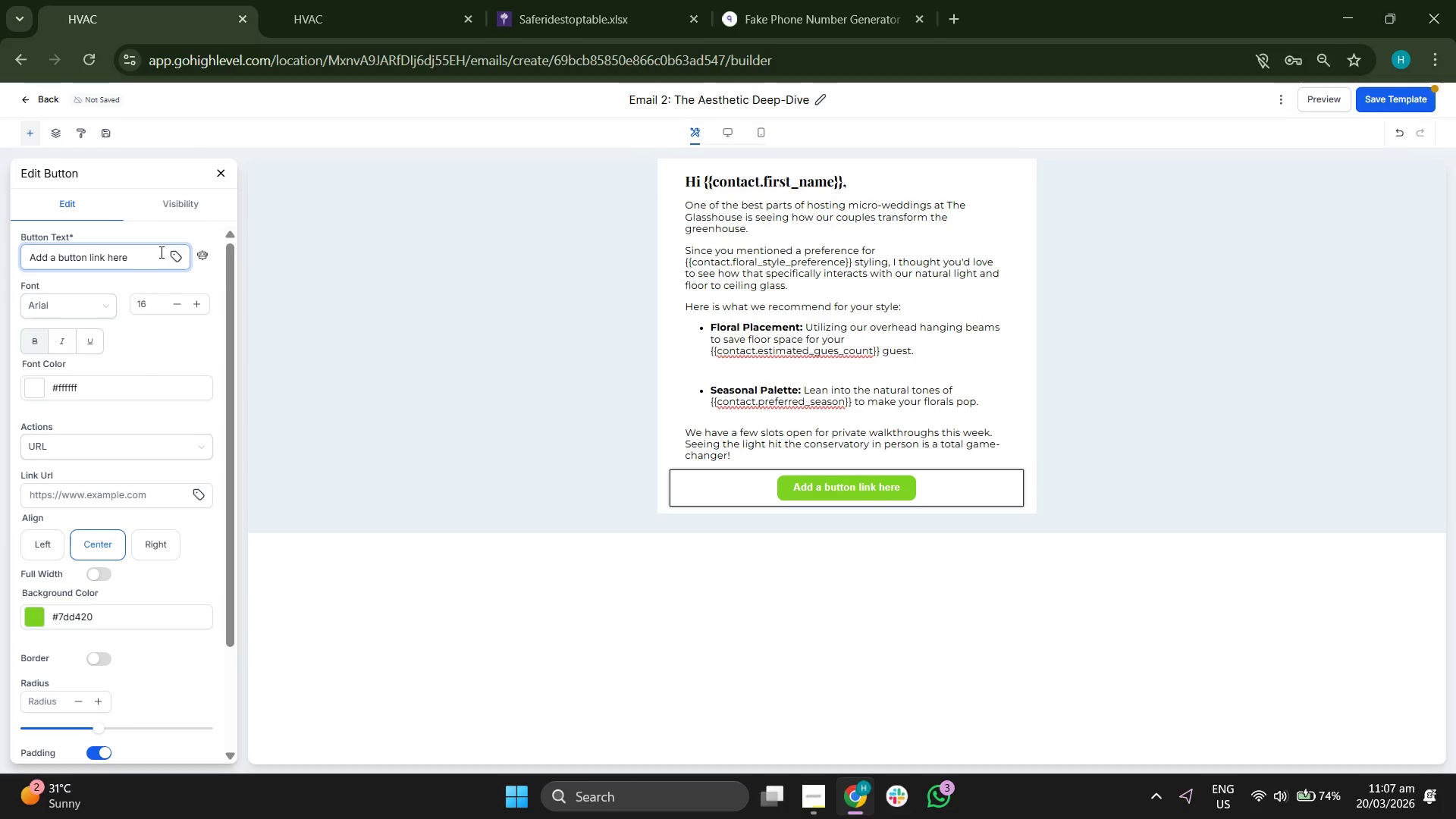 
hold_key(key=Backspace, duration=1.44)
 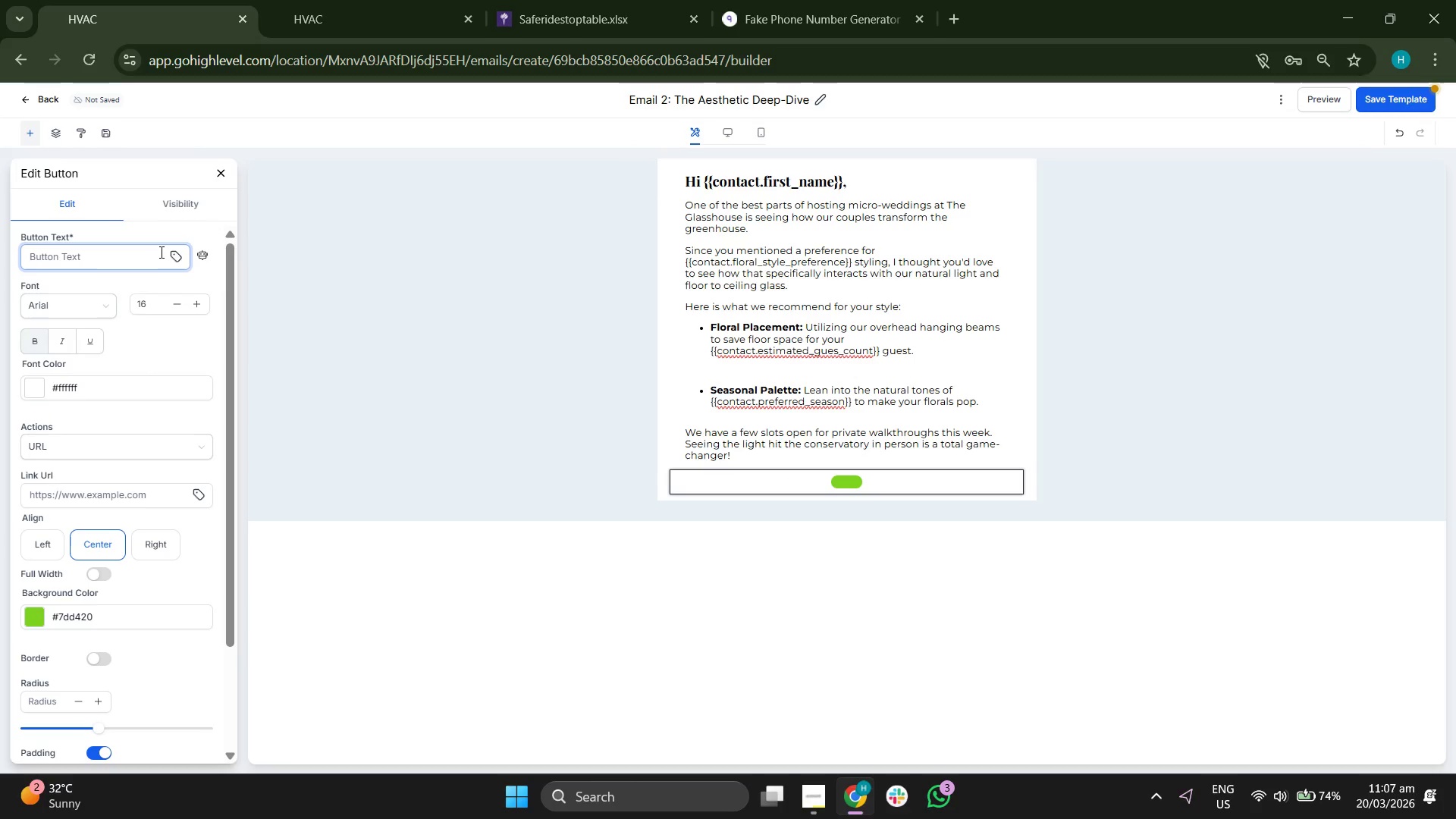 
type(Book a pri)
key(Backspace)
key(Backspace)
key(Backspace)
type(Private Tour)
 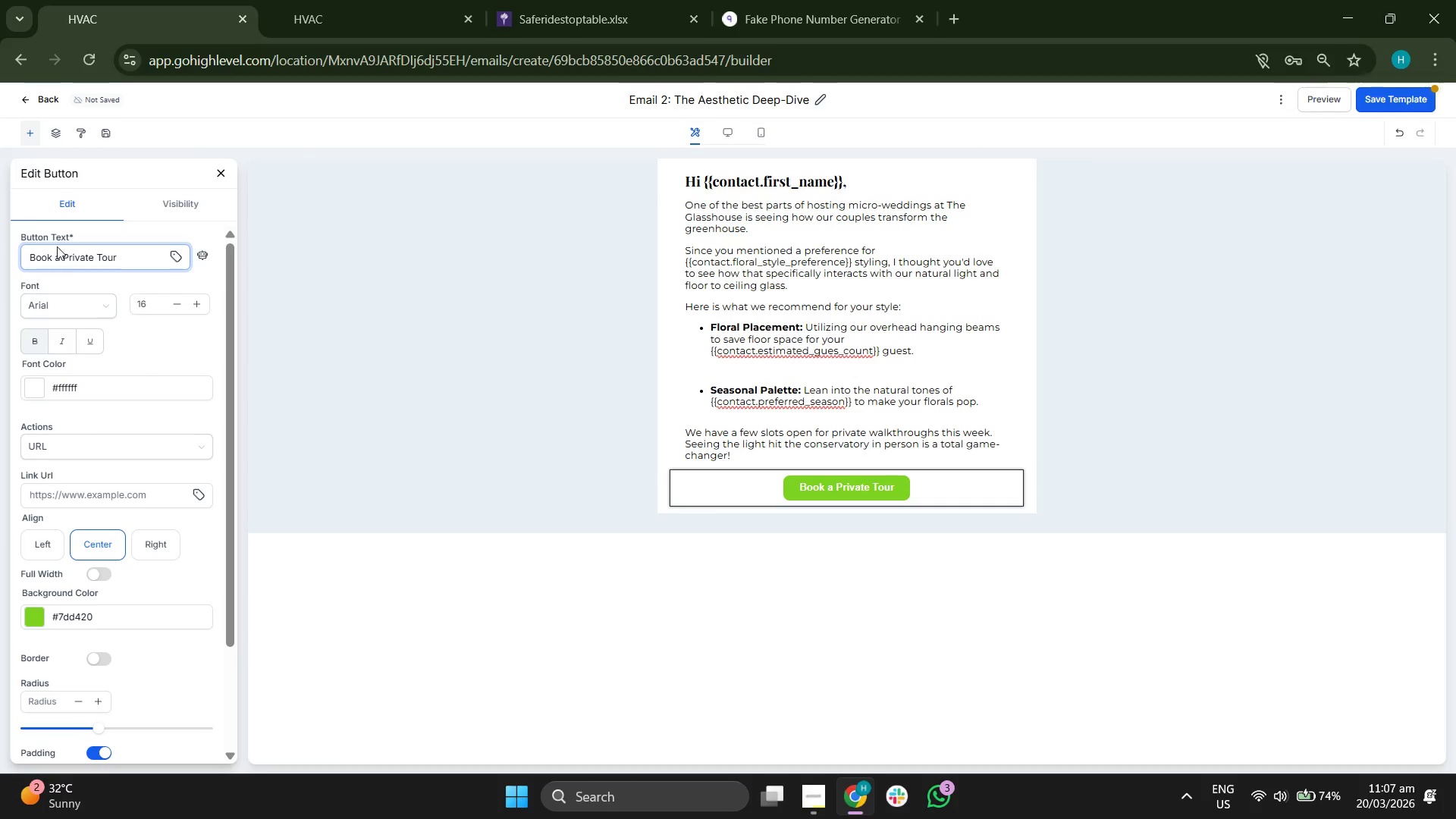 
left_click([89, 300])
 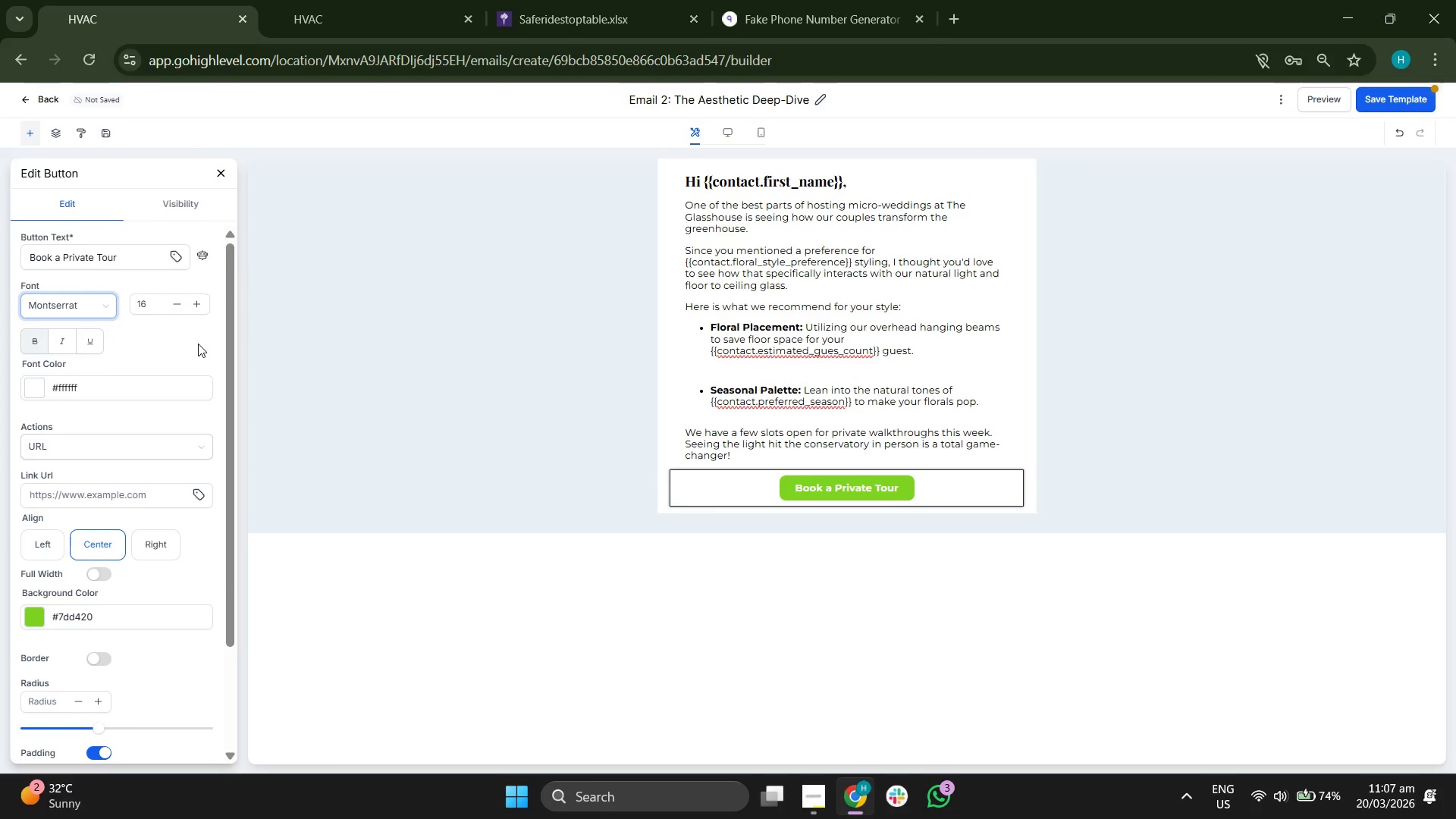 
wait(6.95)
 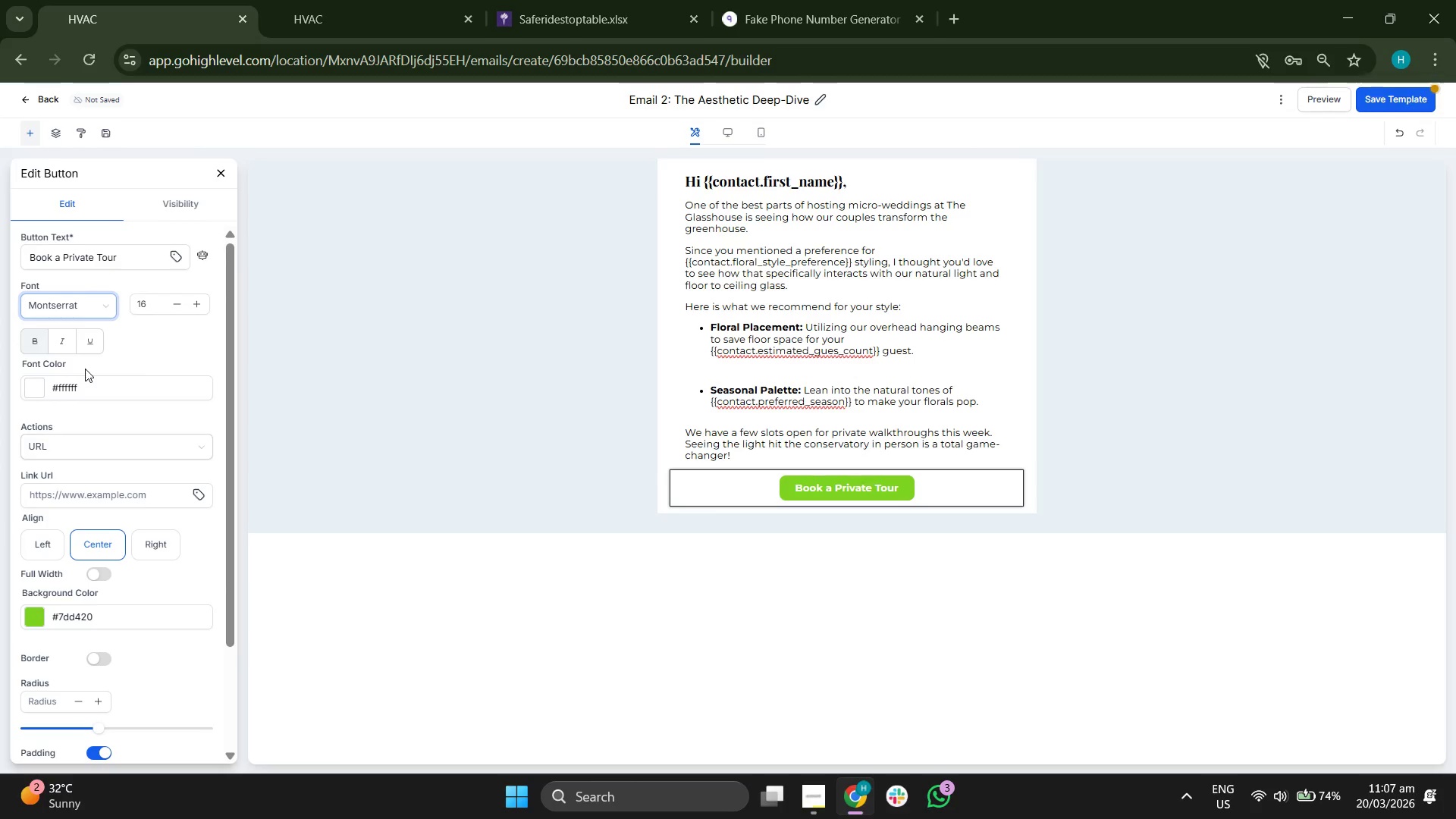 
left_click([222, 172])
 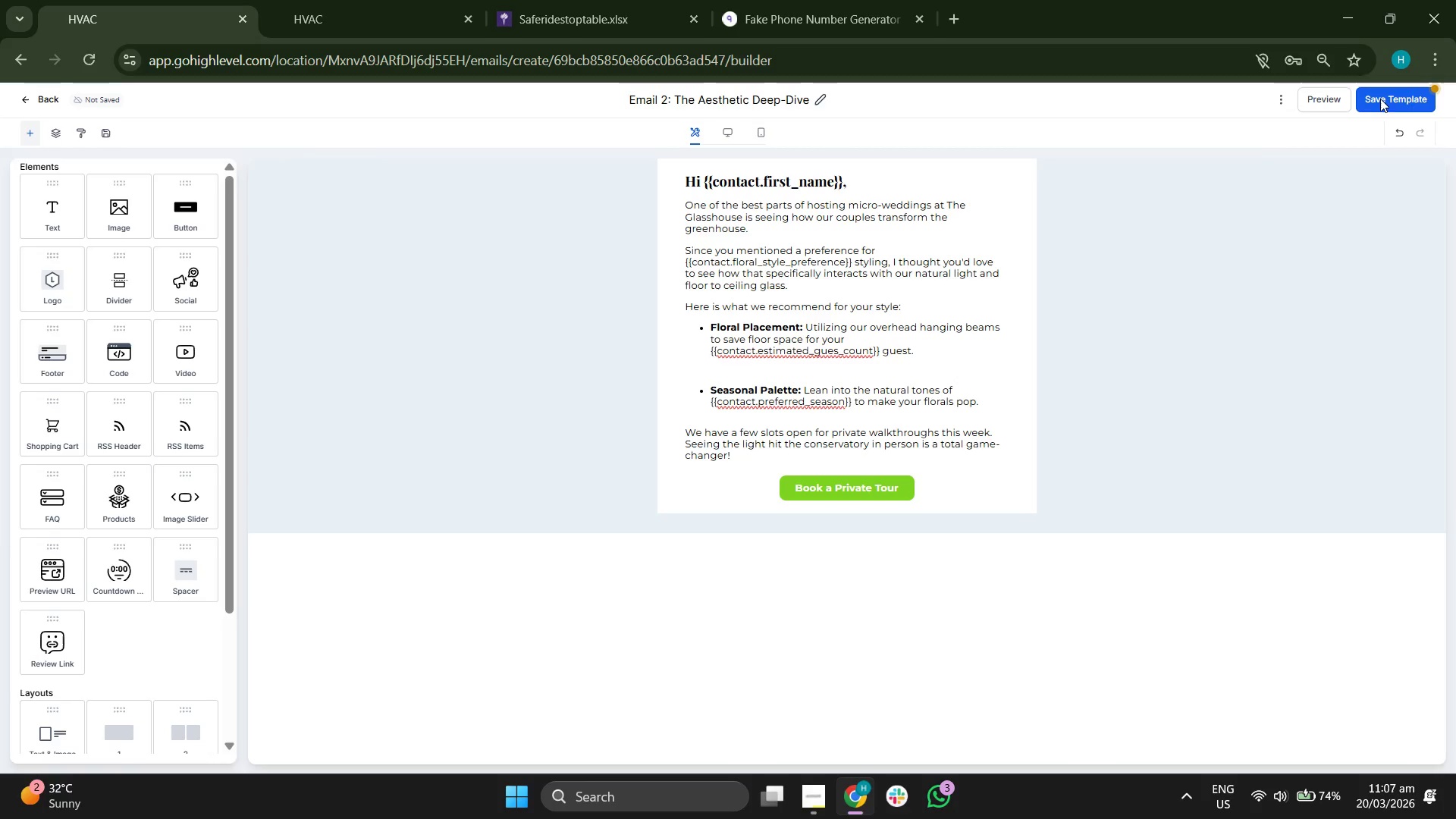 
left_click([1384, 99])
 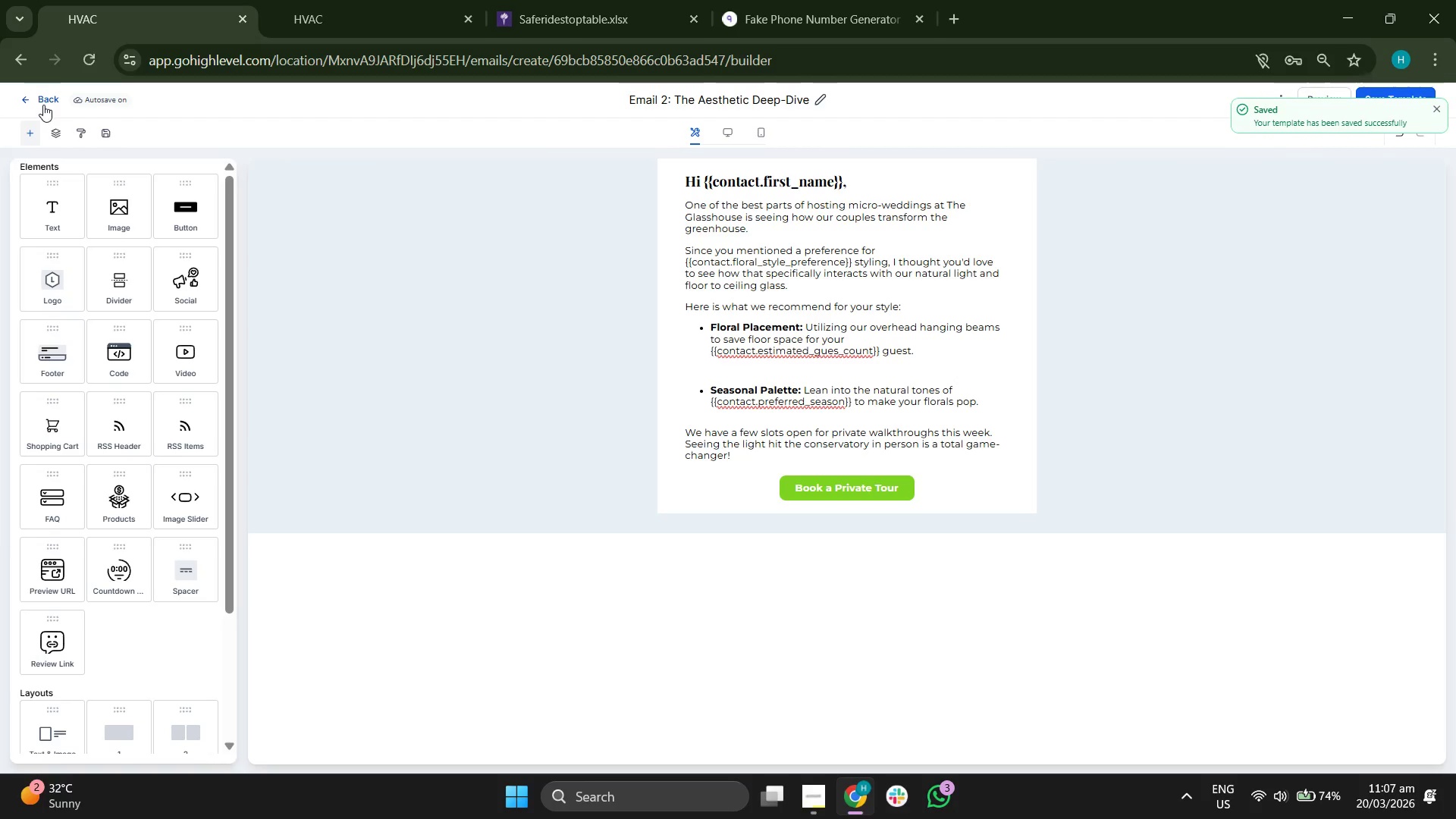 
wait(5.06)
 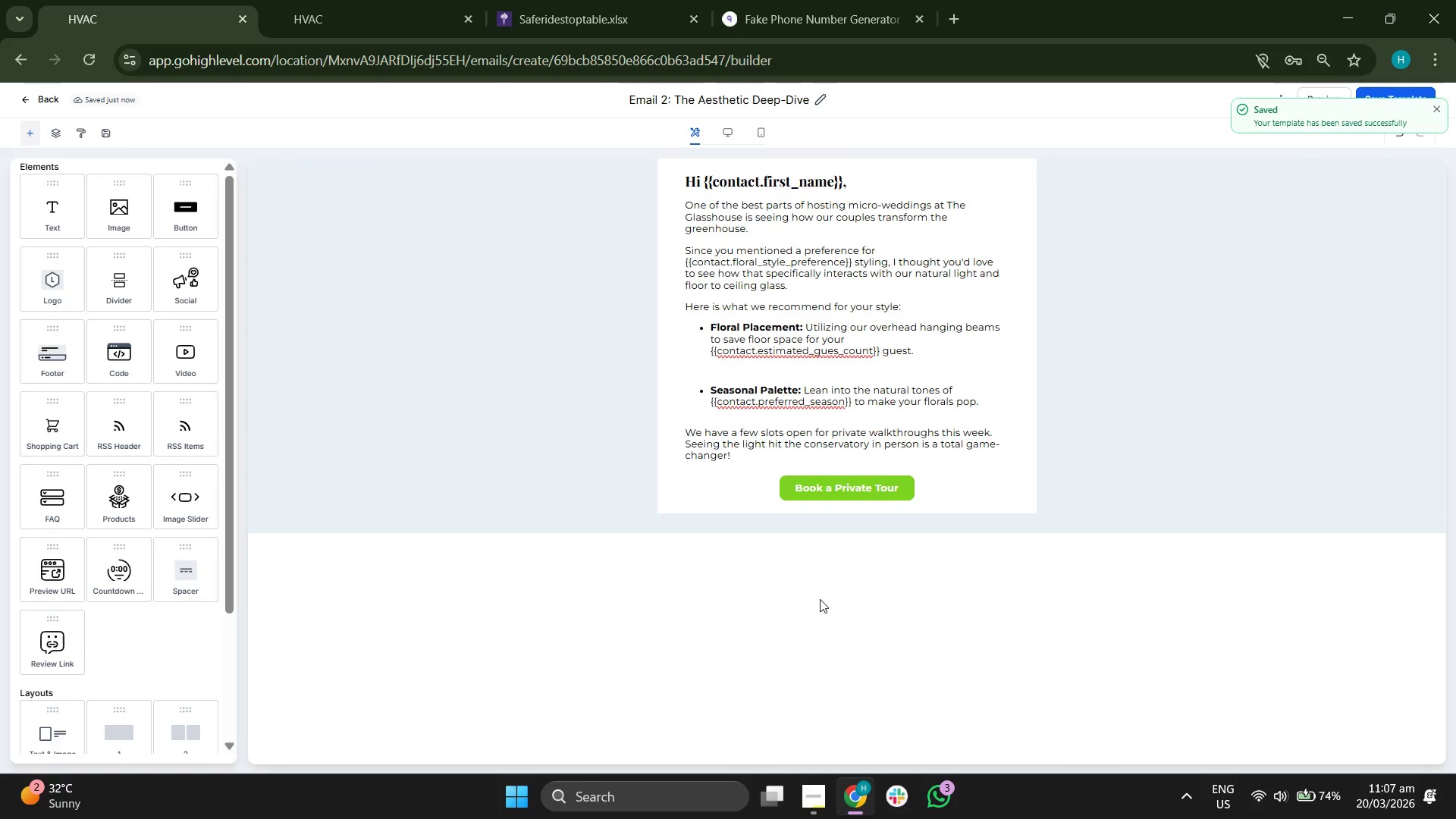 
left_click([1437, 108])
 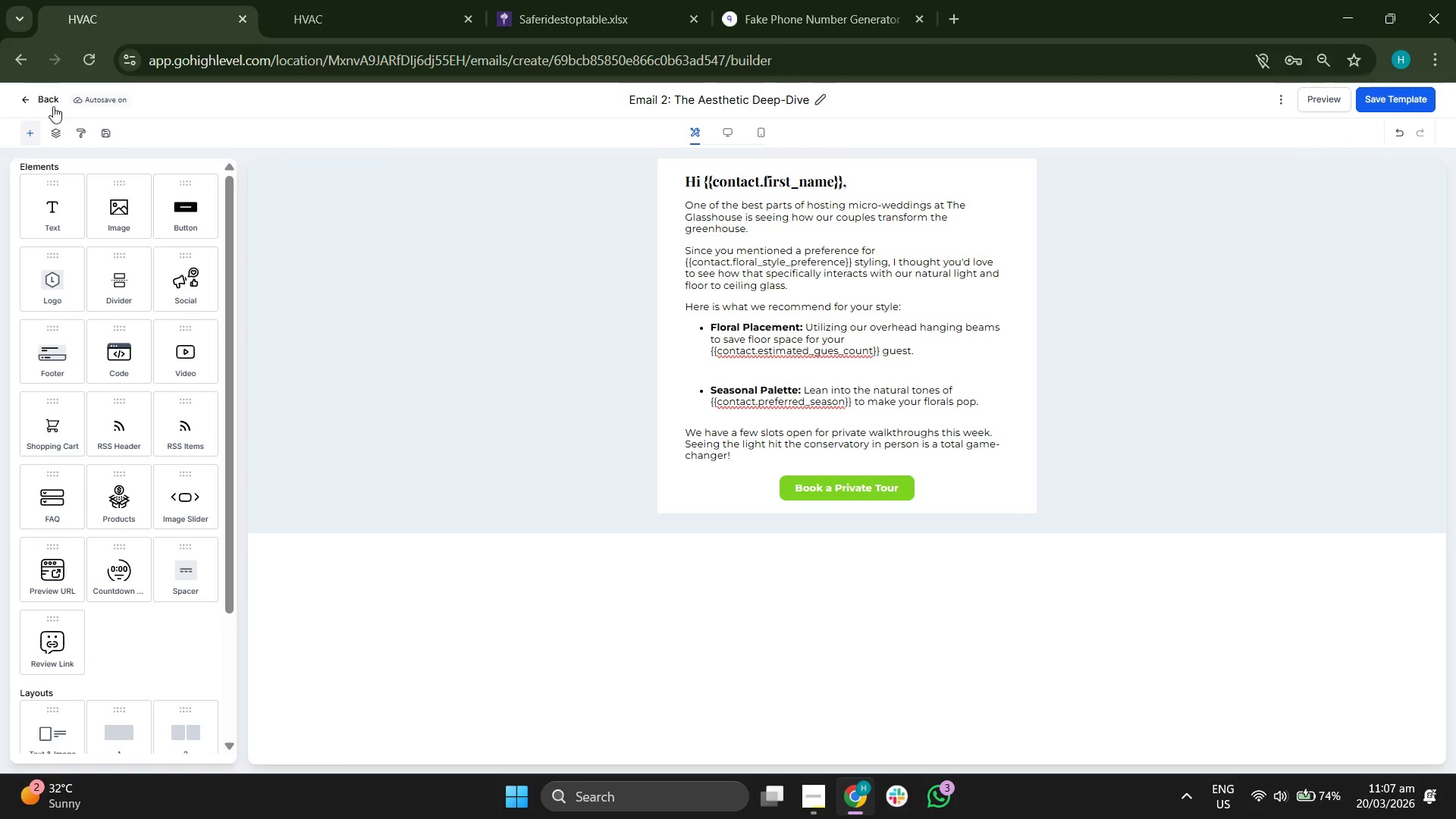 
left_click([50, 100])
 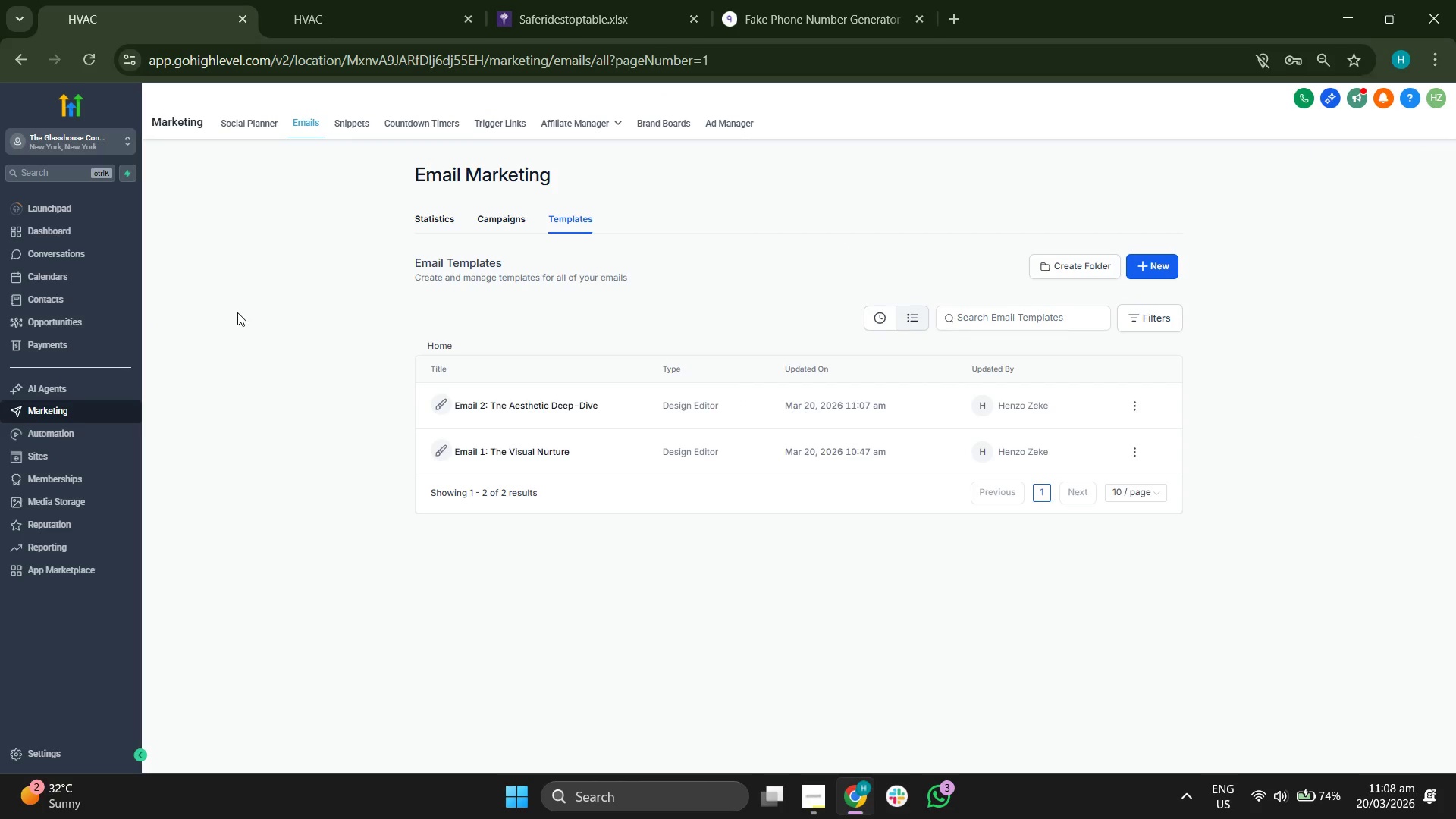 
left_click([85, 281])
 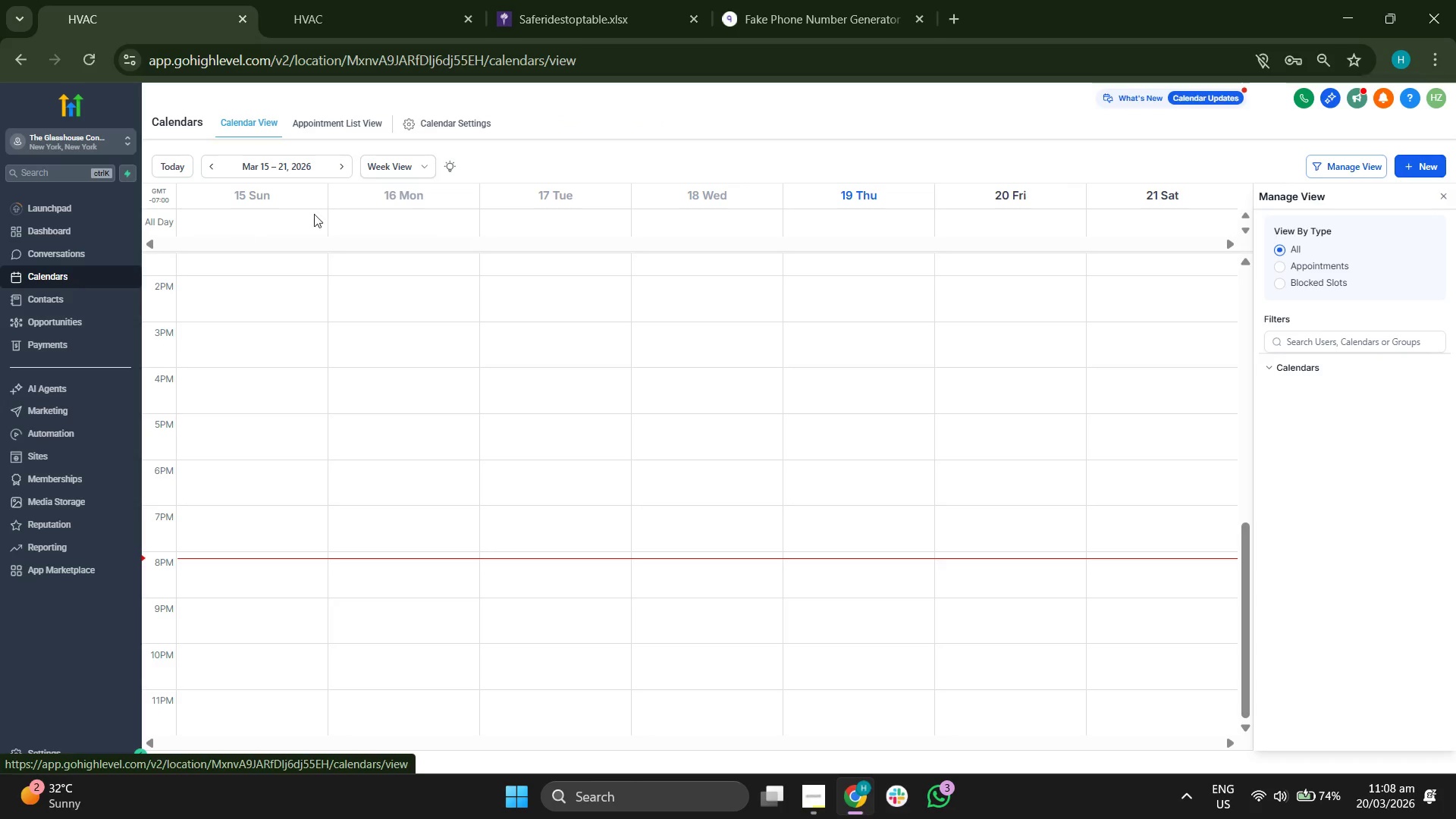 
left_click([460, 119])
 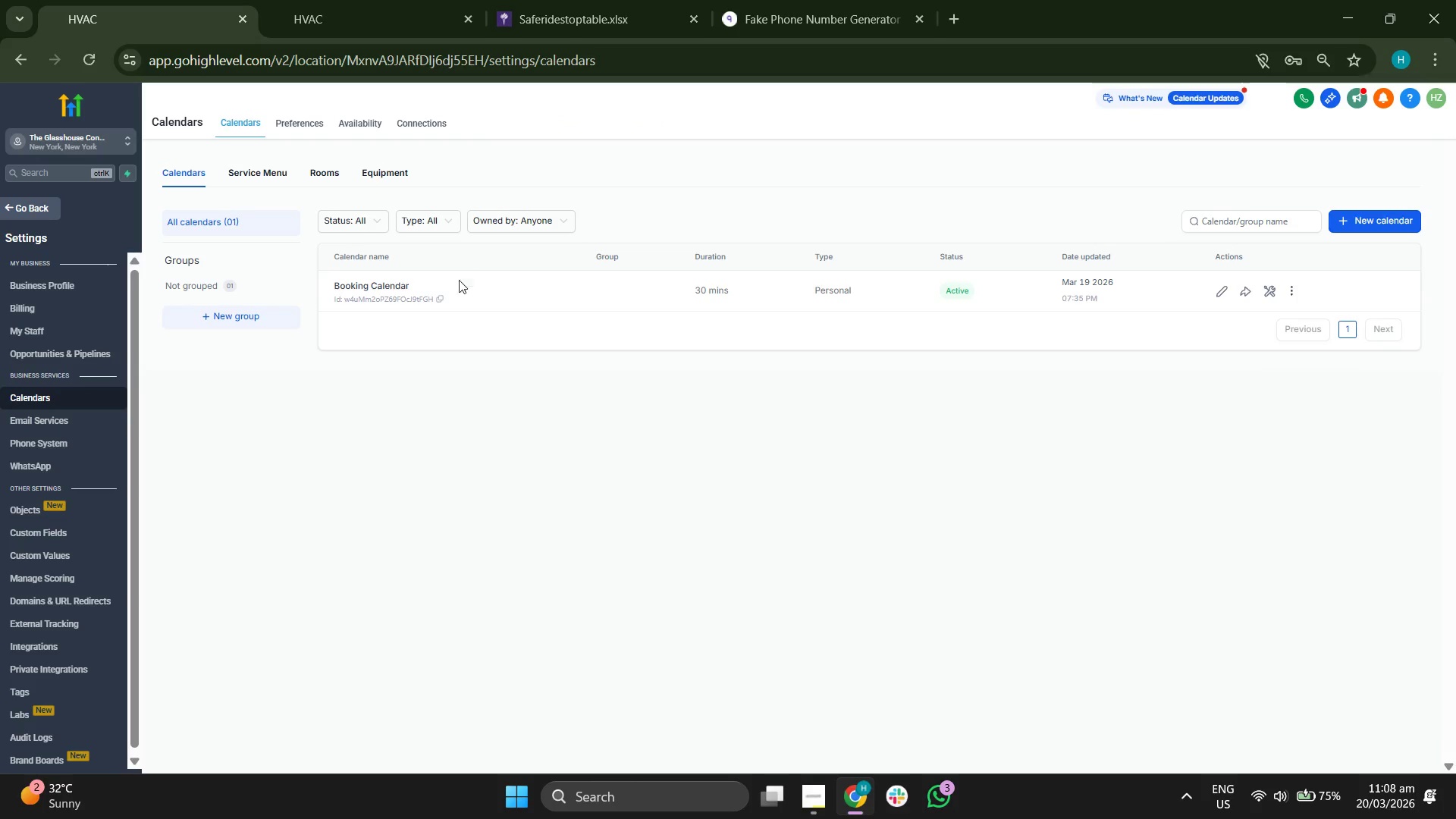 
left_click([435, 299])
 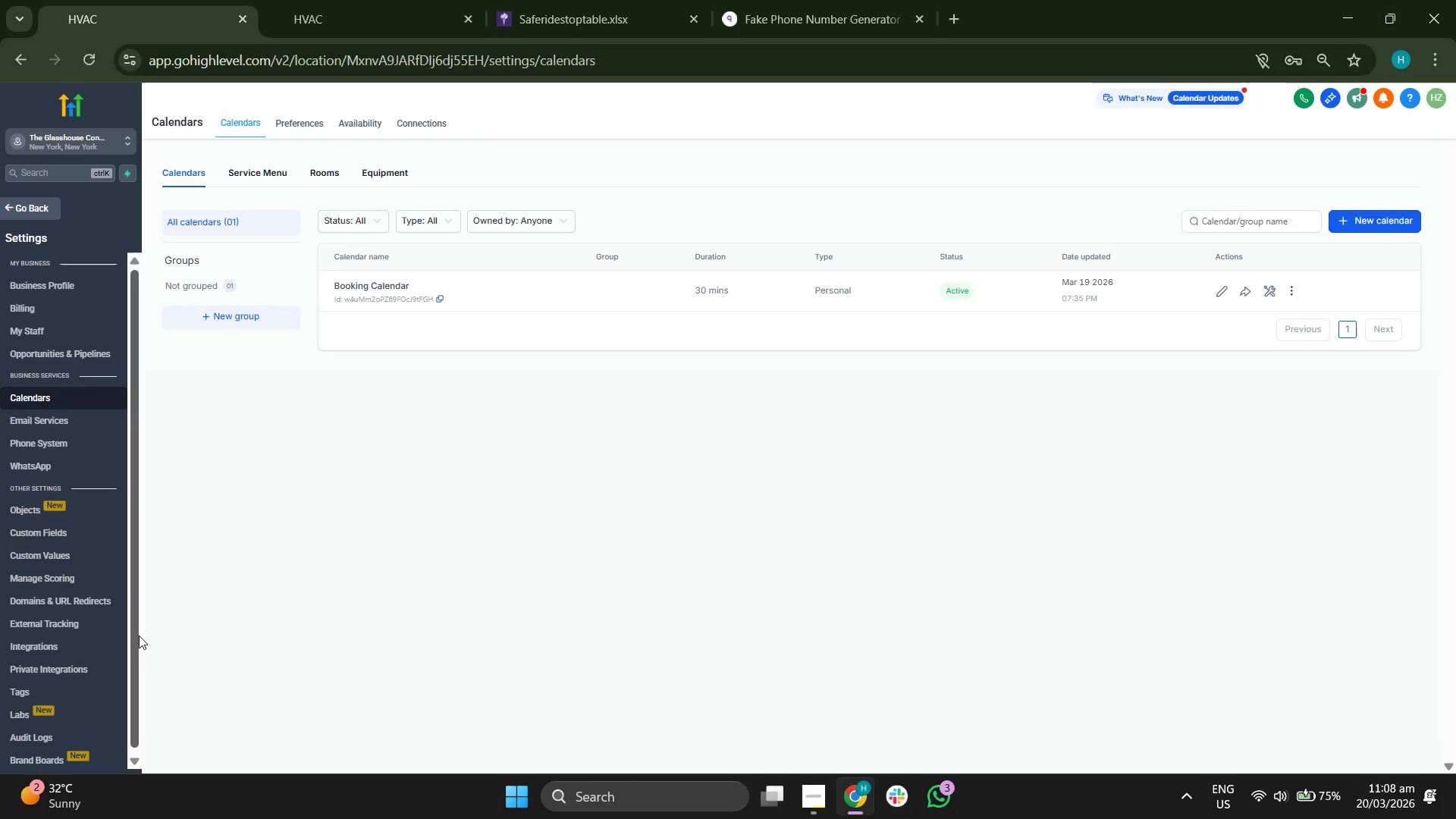 
scroll: coordinate [85, 656], scroll_direction: down, amount: 1.0
 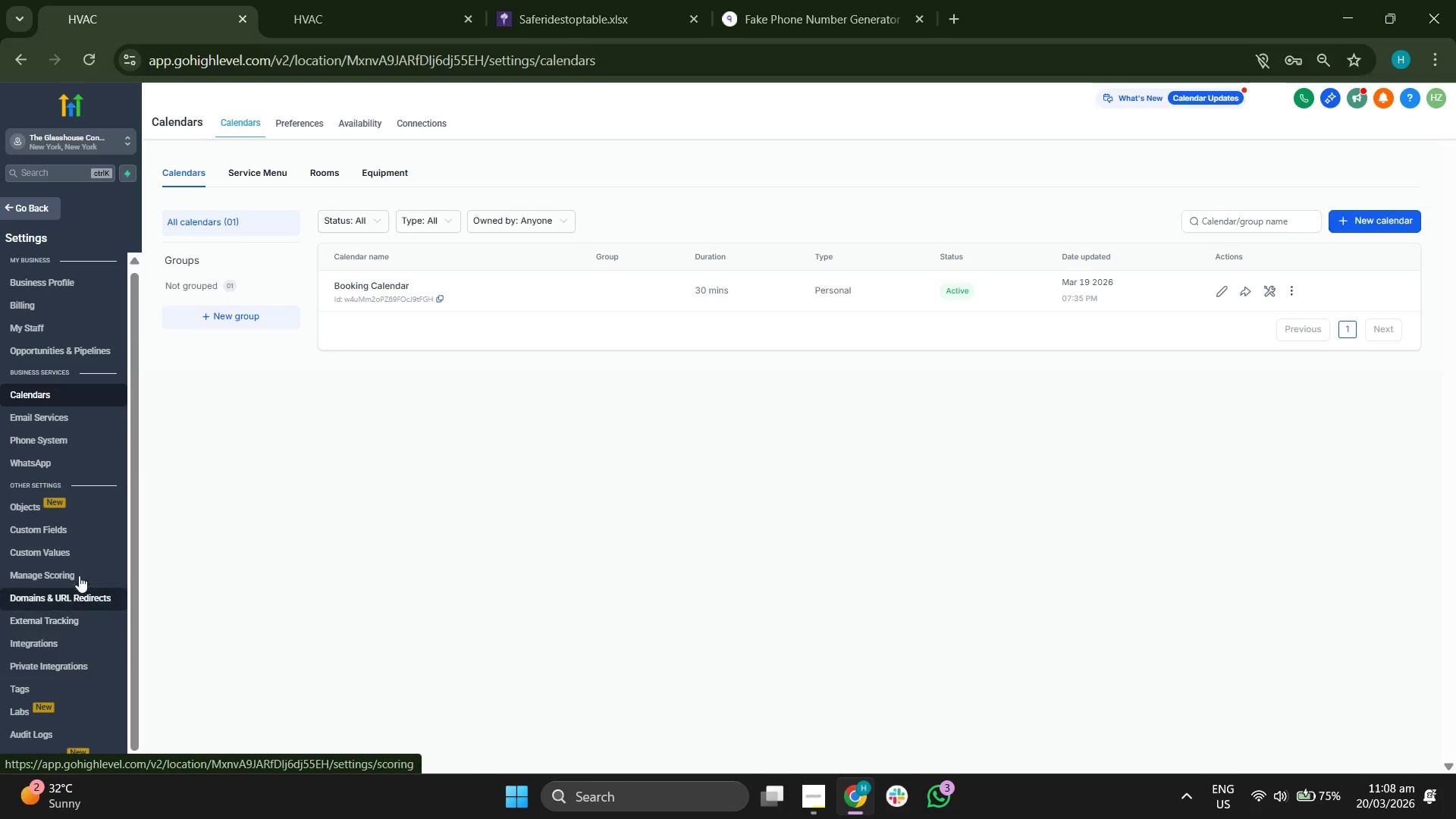 
left_click([74, 551])
 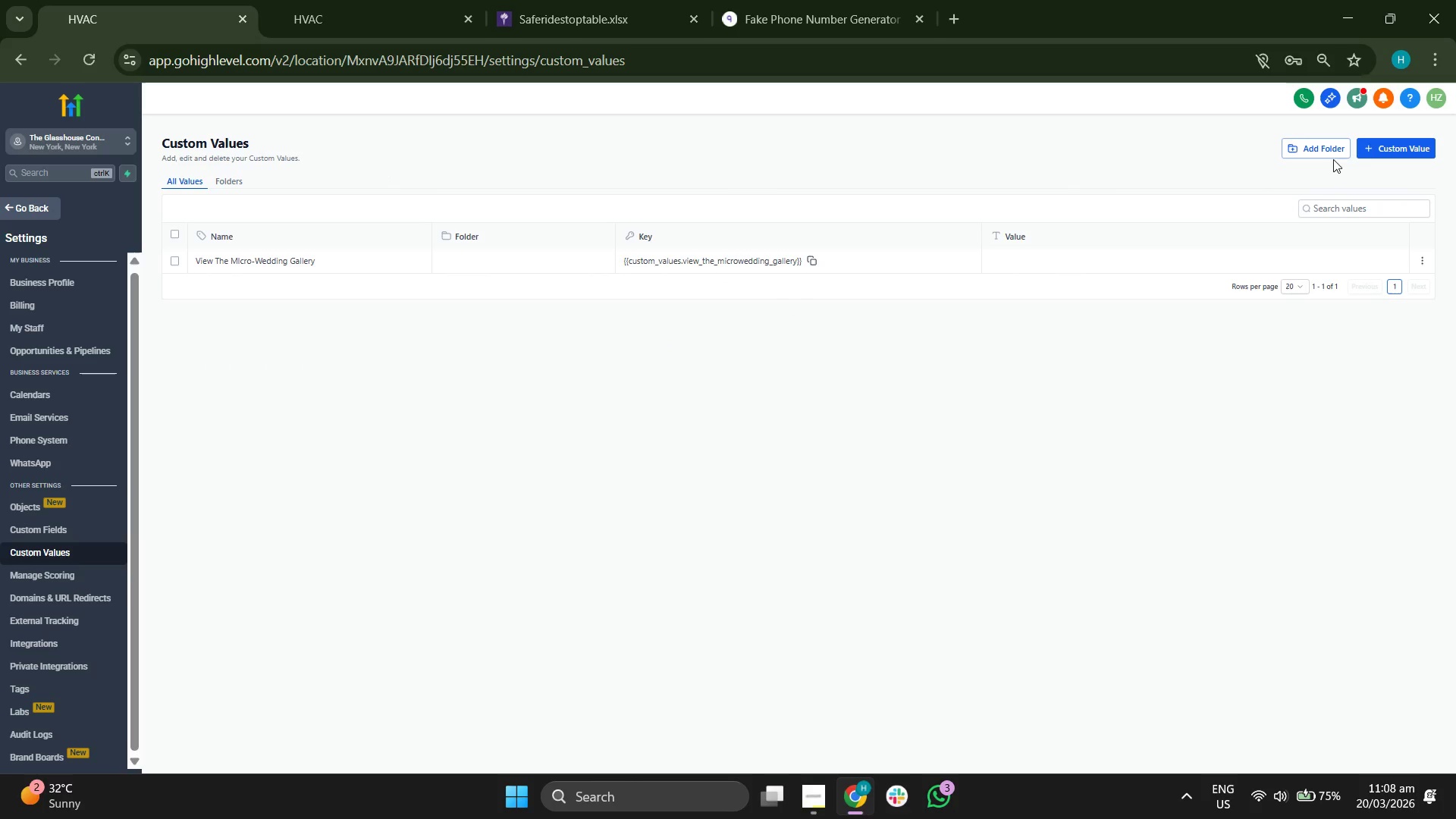 
left_click([1378, 152])
 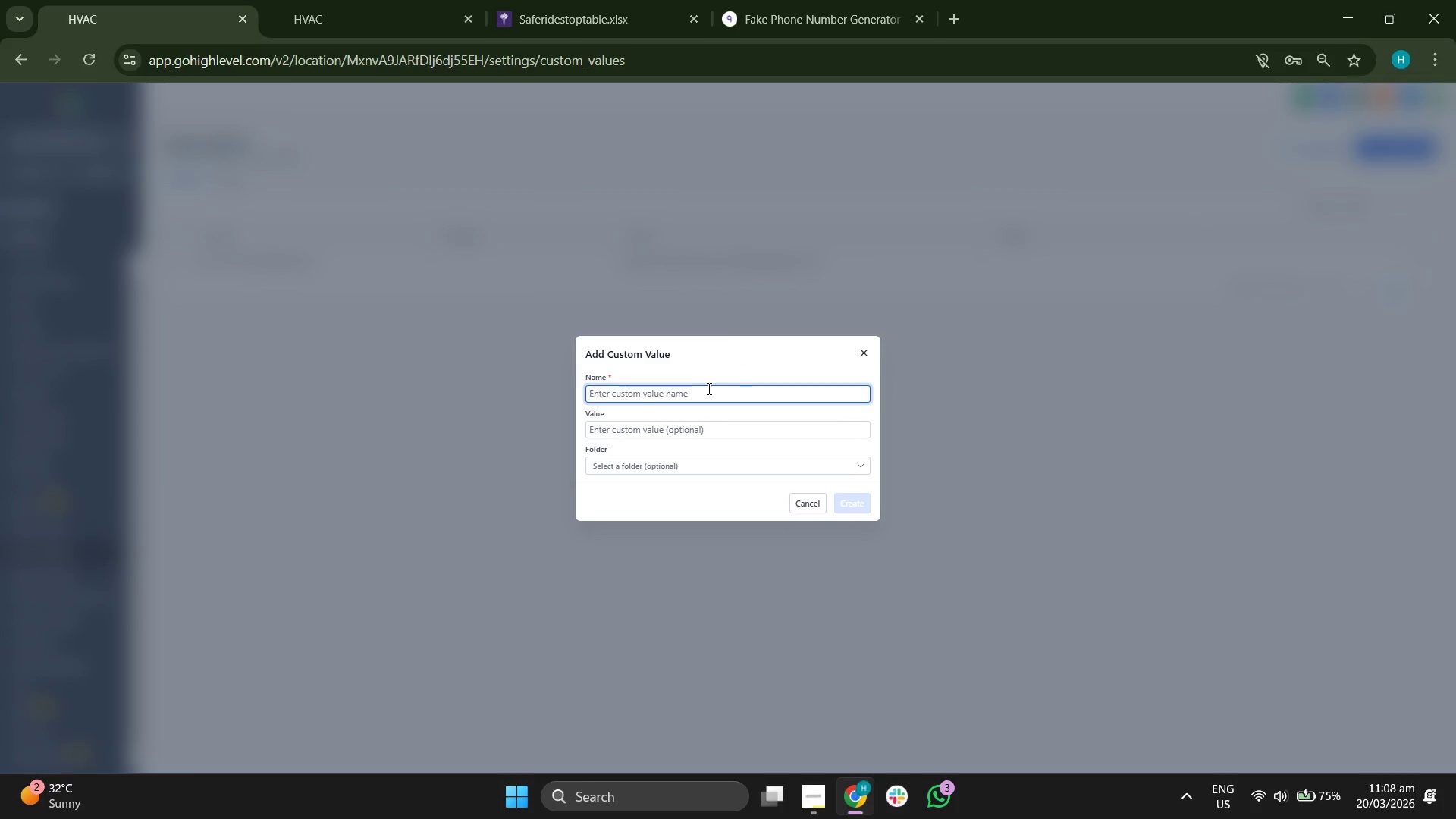 
type(Book a Private Tour)
 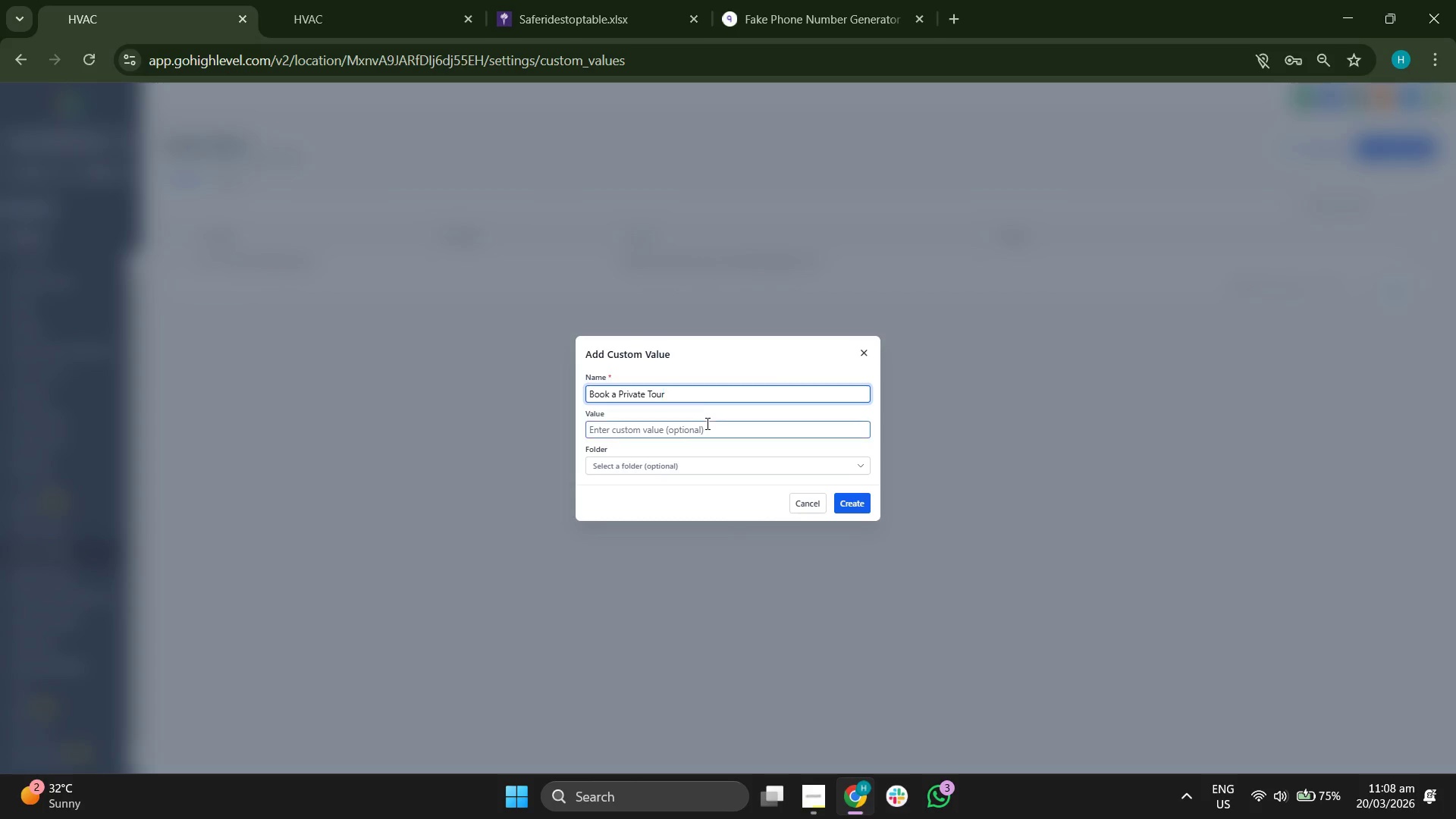 
key(Control+ControlLeft)
 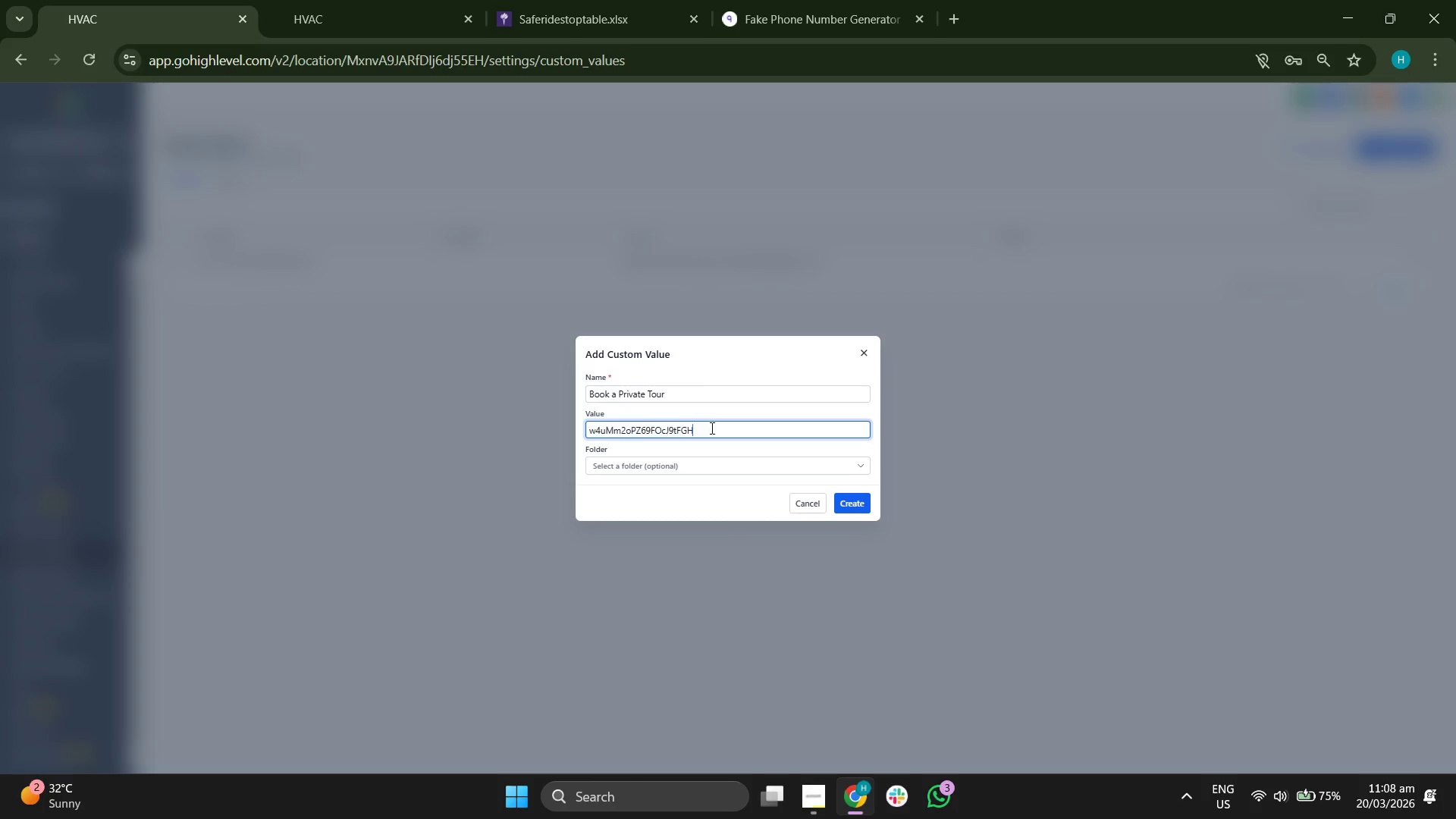 
key(Control+V)
 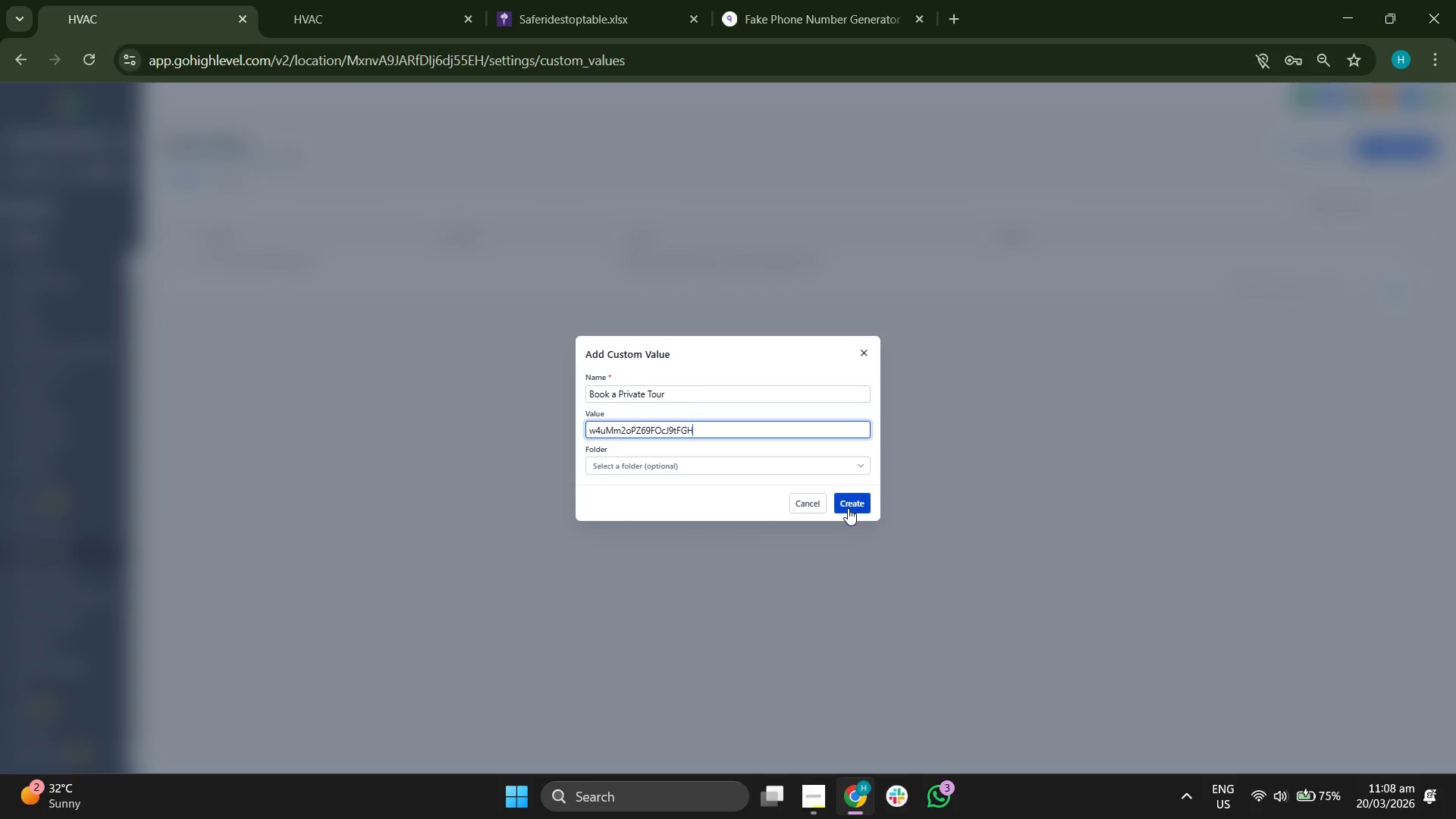 
left_click([848, 508])
 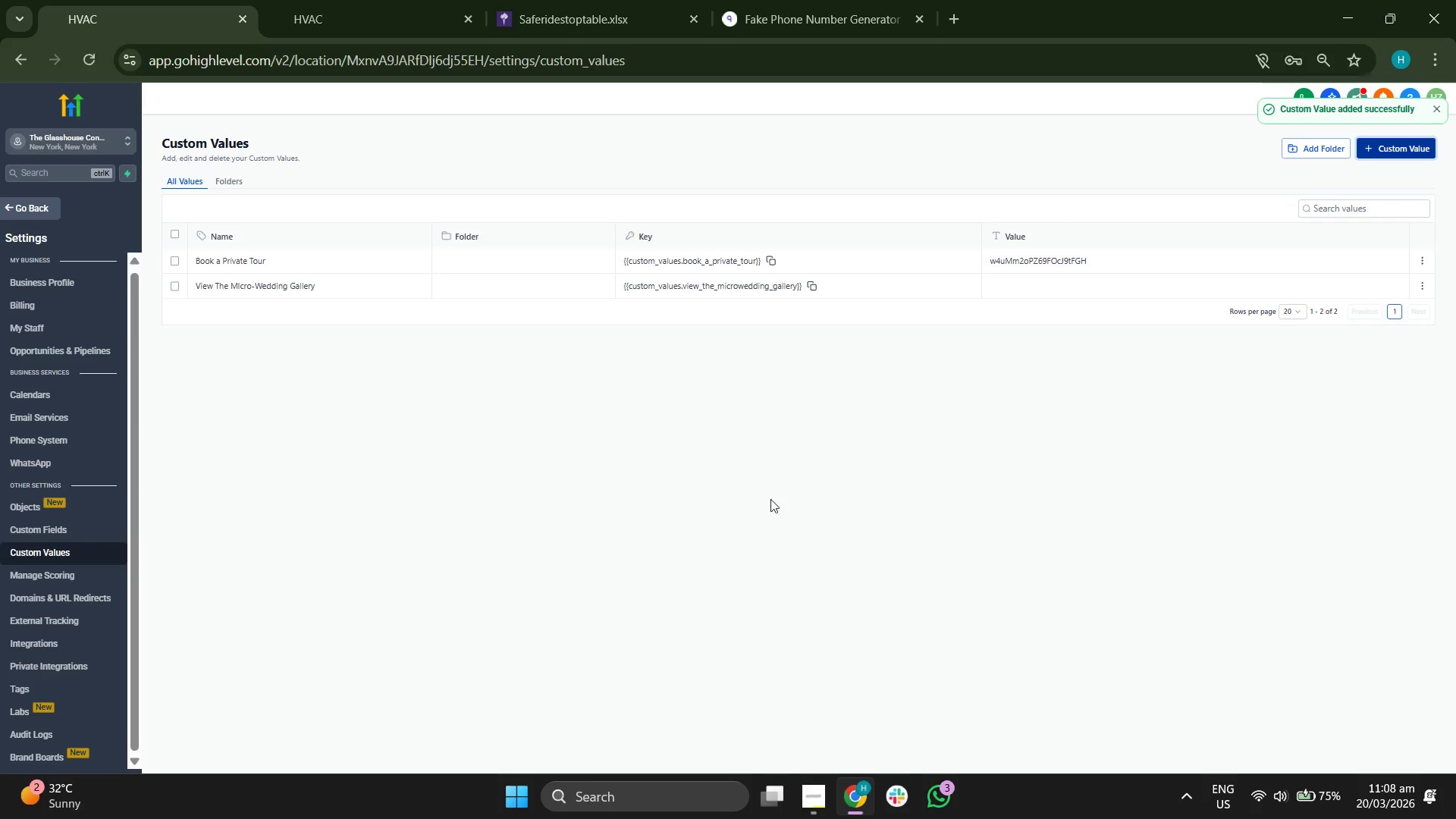 
wait(6.78)
 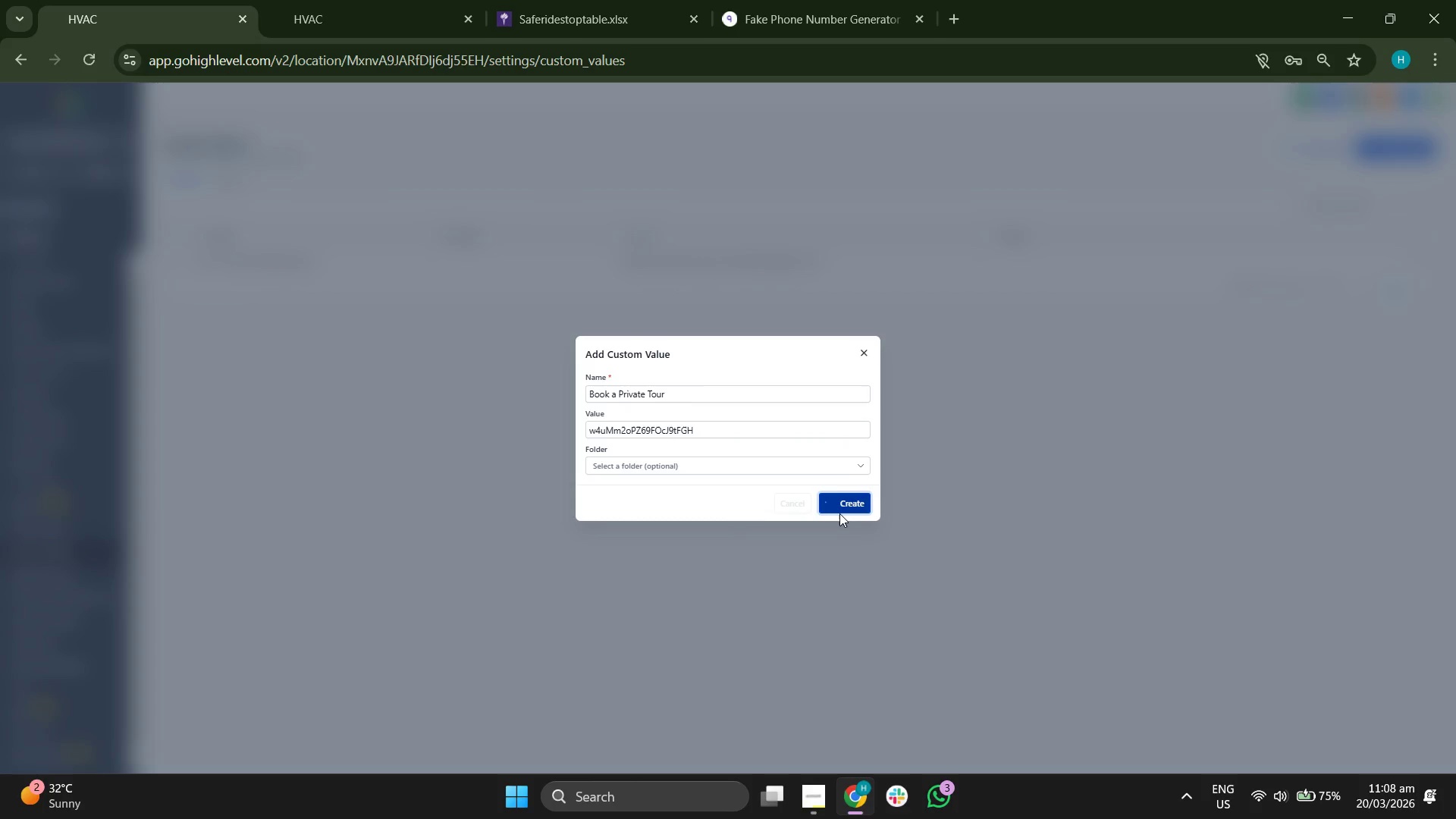 
left_click([34, 205])
 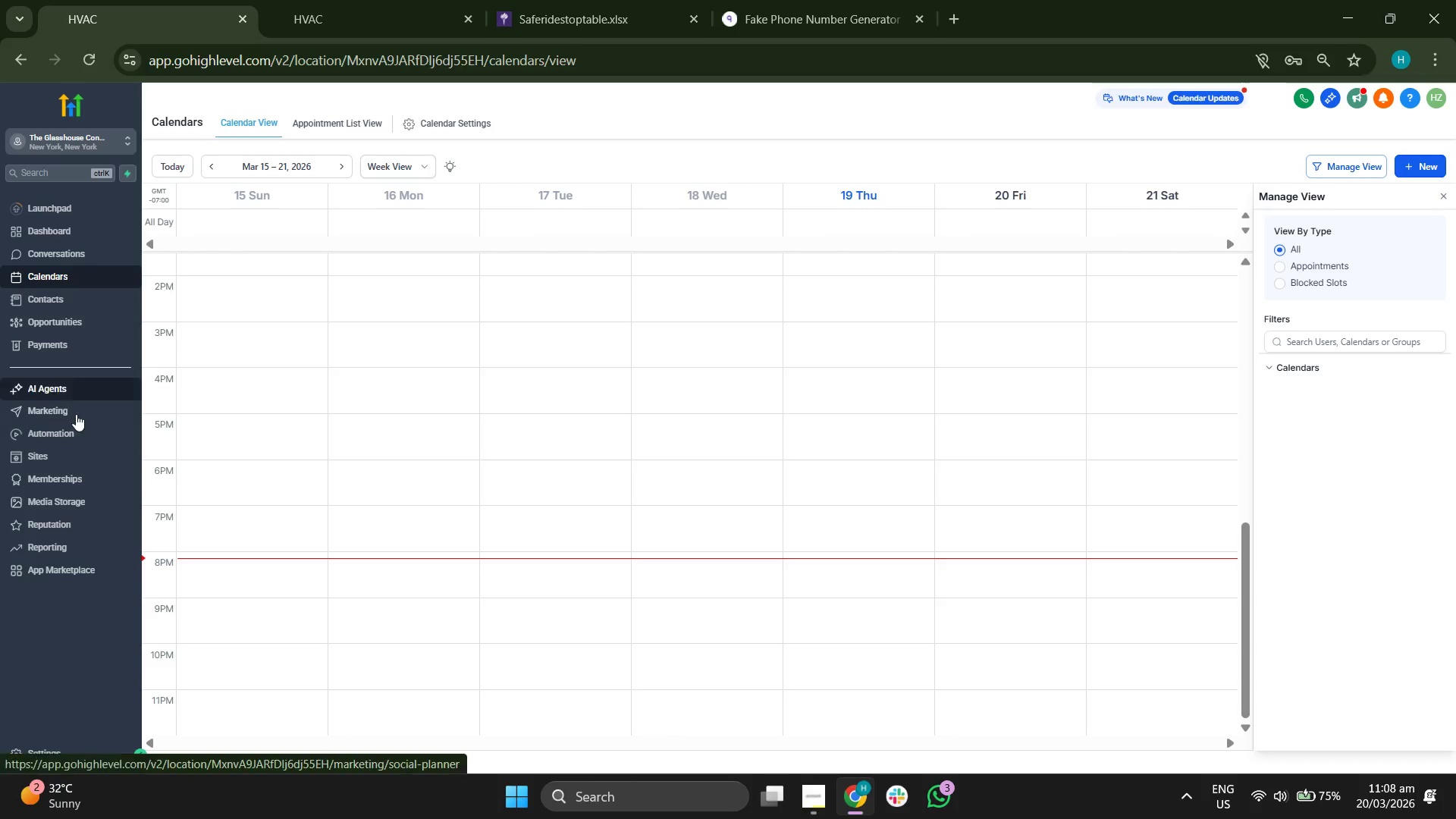 
left_click([75, 414])
 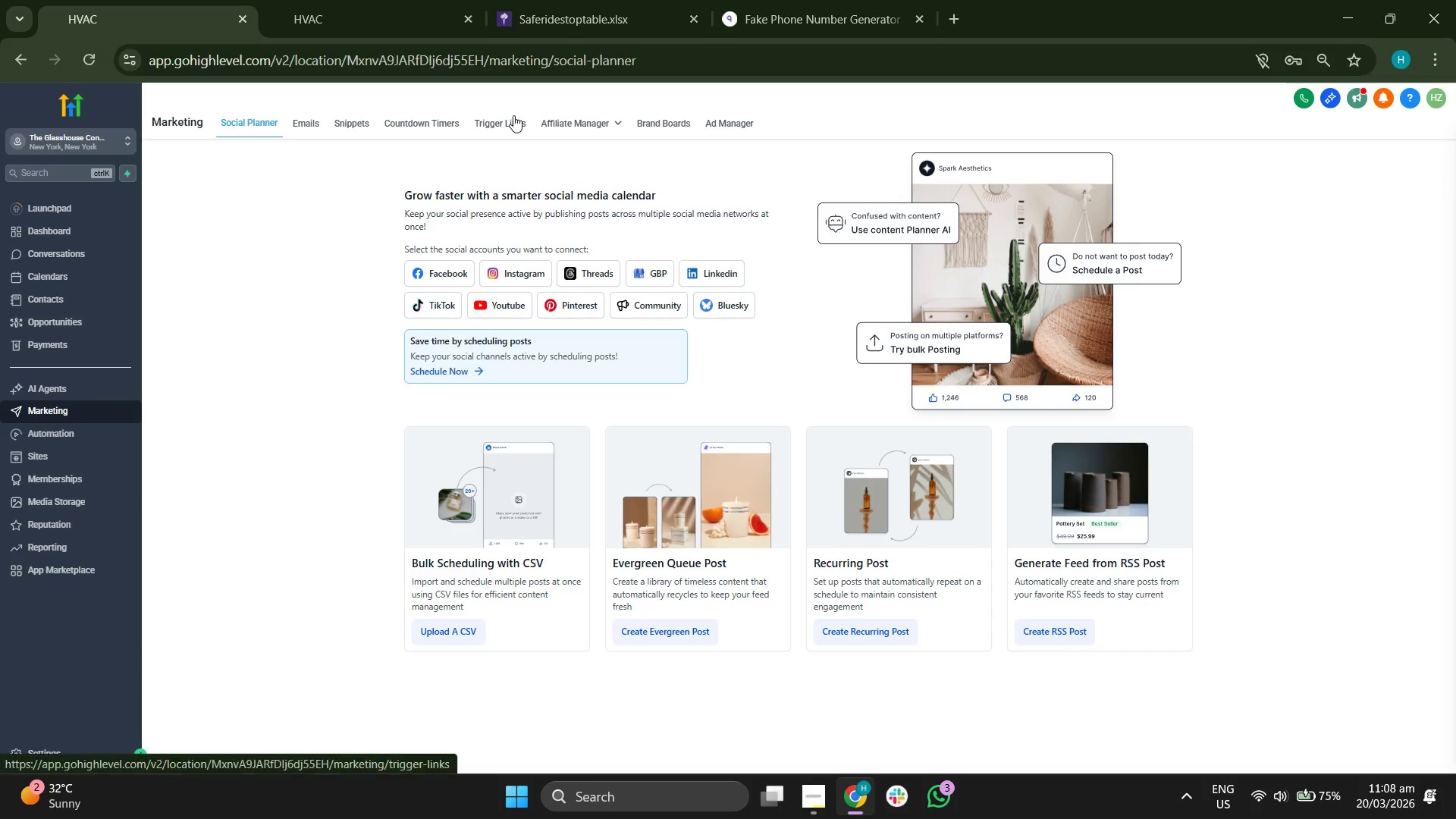 
left_click([513, 119])
 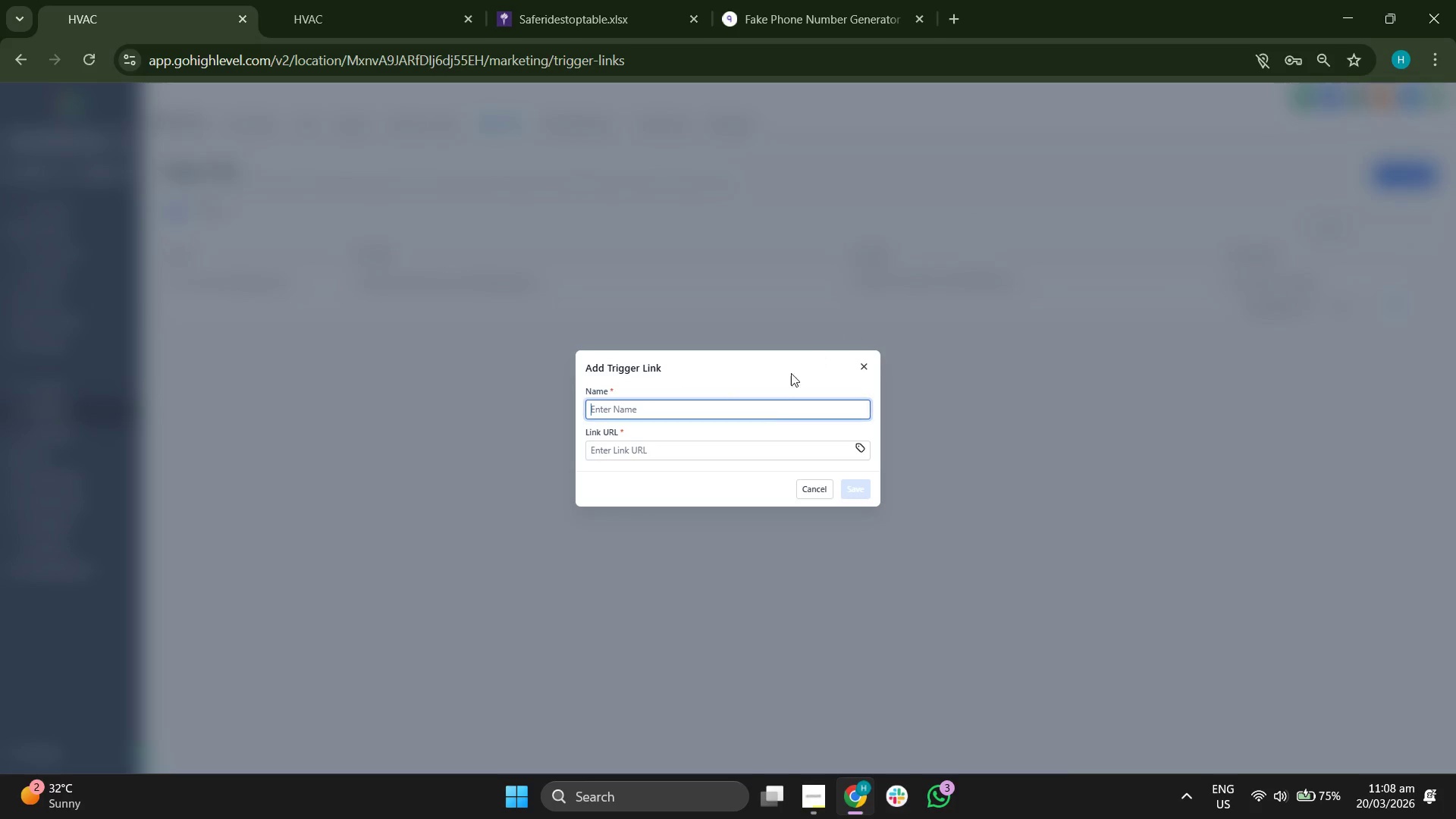 
type(Book A )
key(Backspace)
type(a)
key(Backspace)
key(Backspace)
type(a Private Tour)
 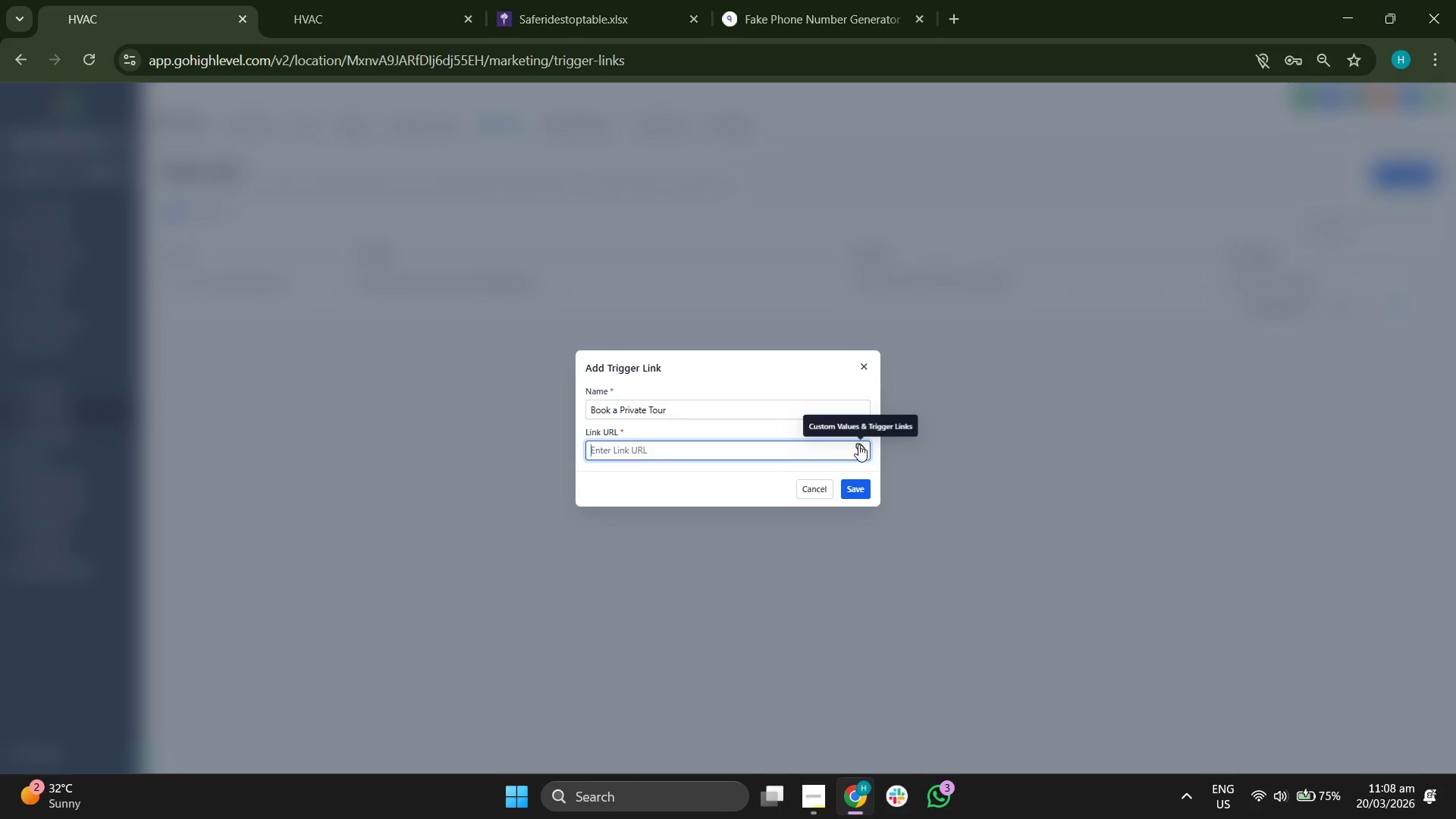 
left_click([781, 455])
 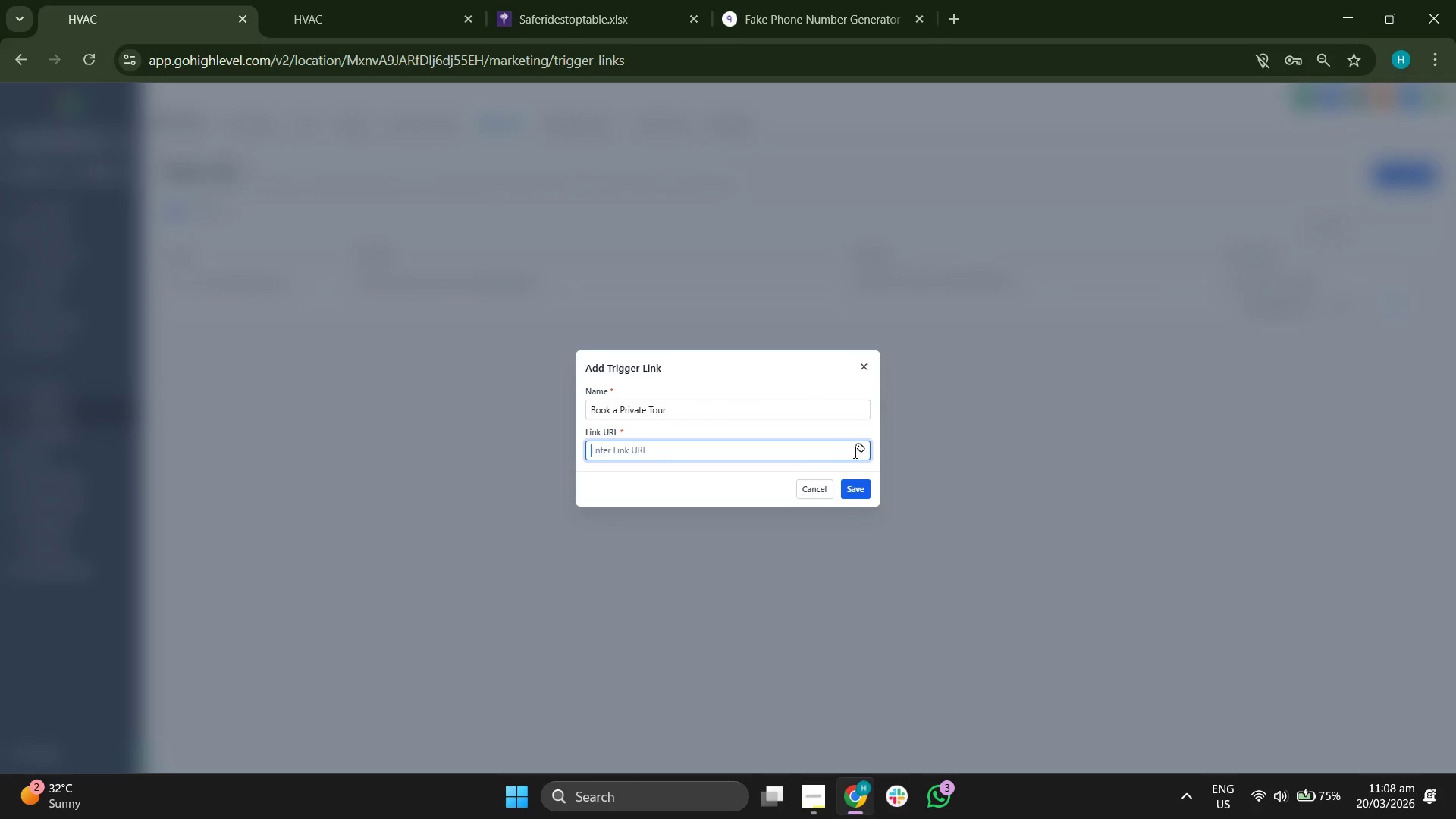 
left_click([856, 450])
 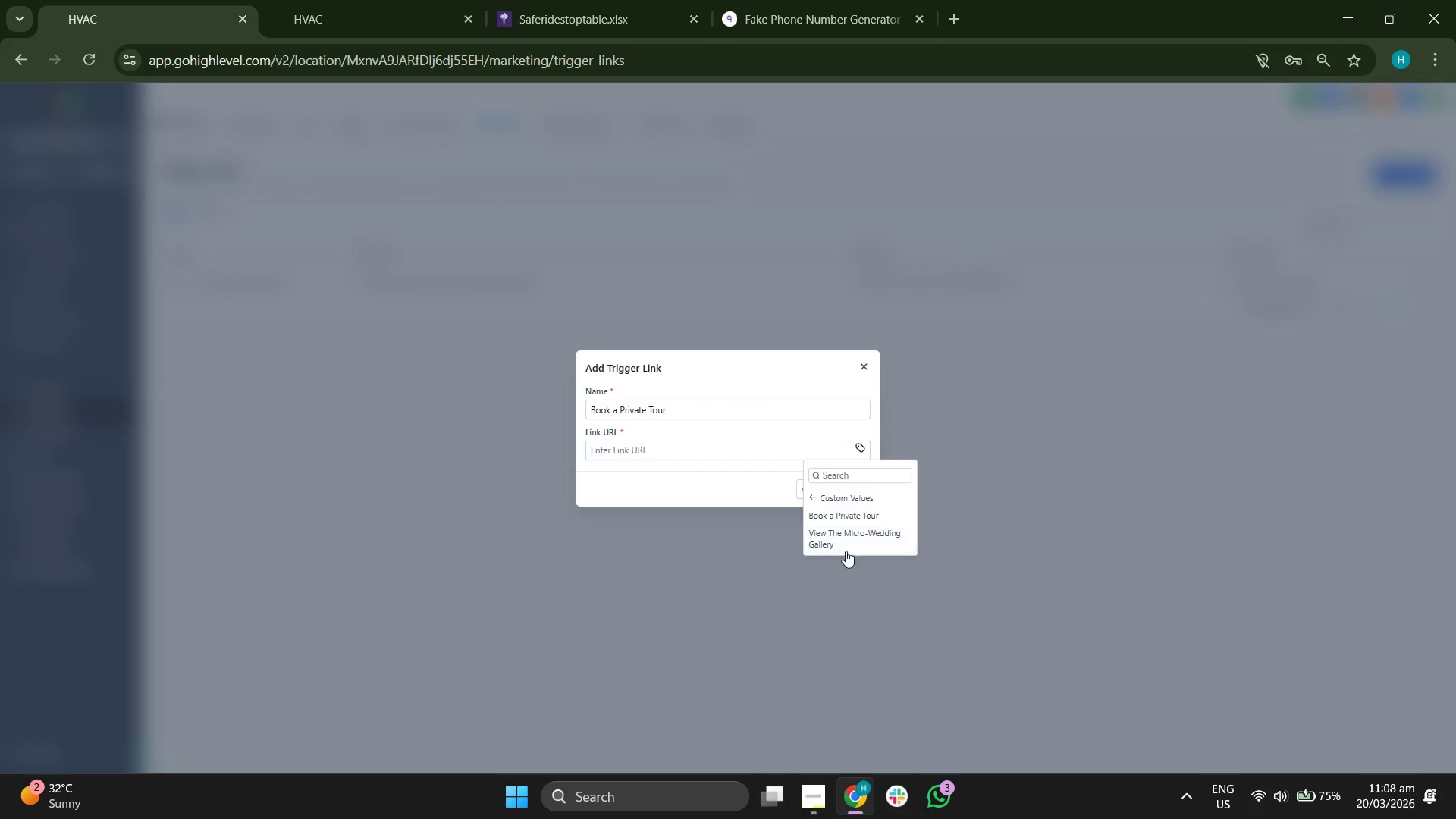 
left_click([852, 514])
 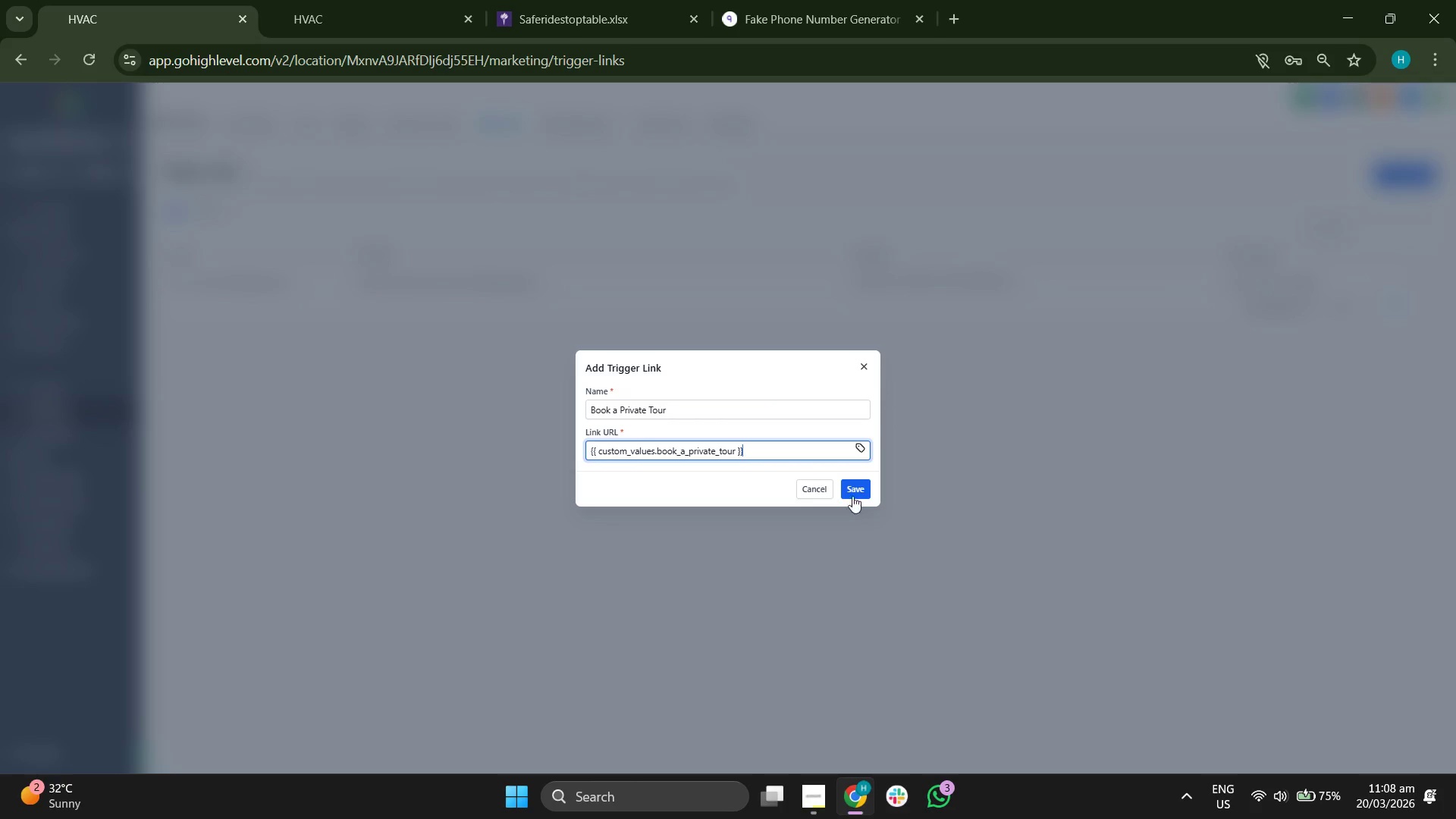 
left_click([856, 488])
 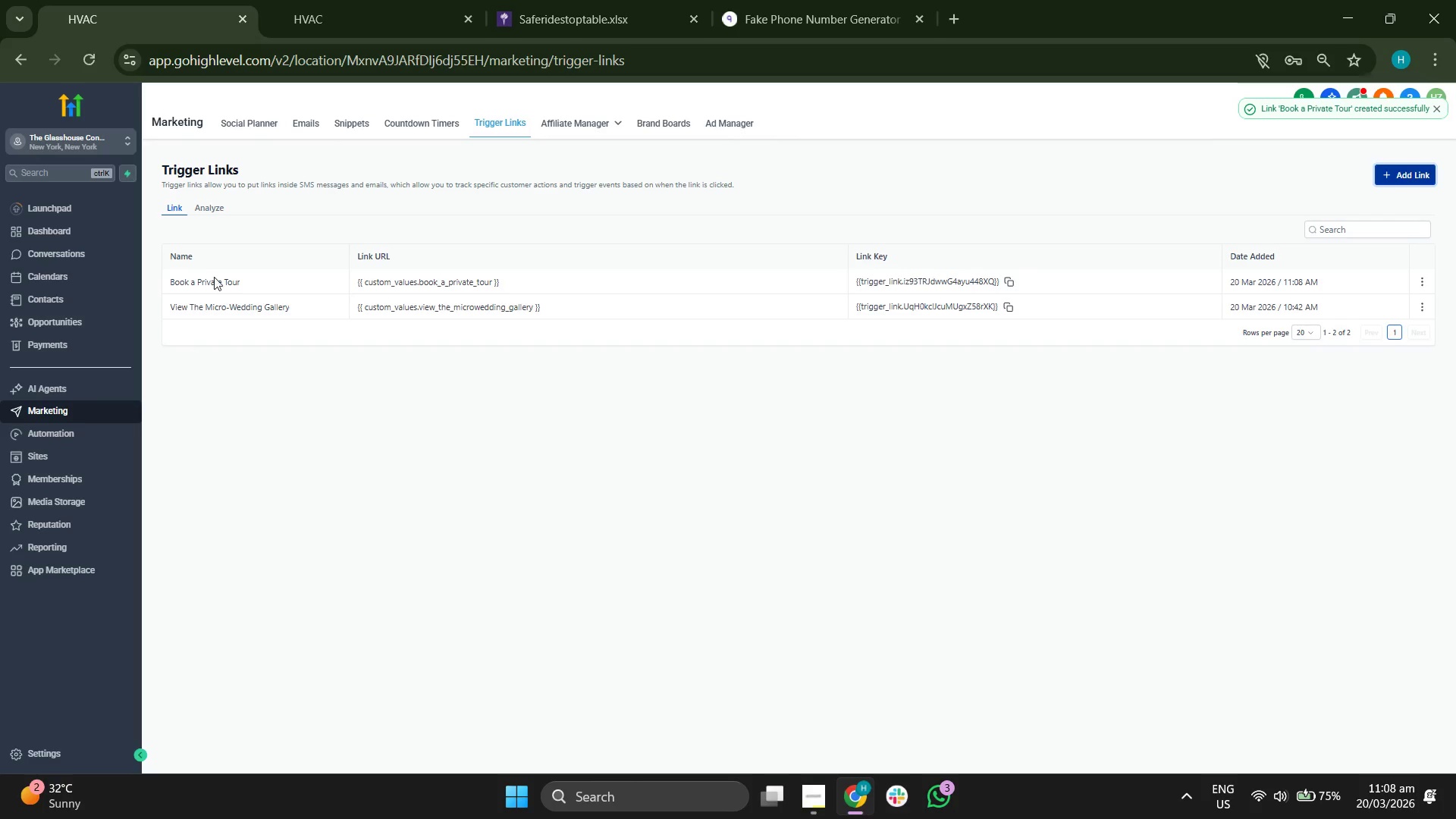 
left_click([303, 127])
 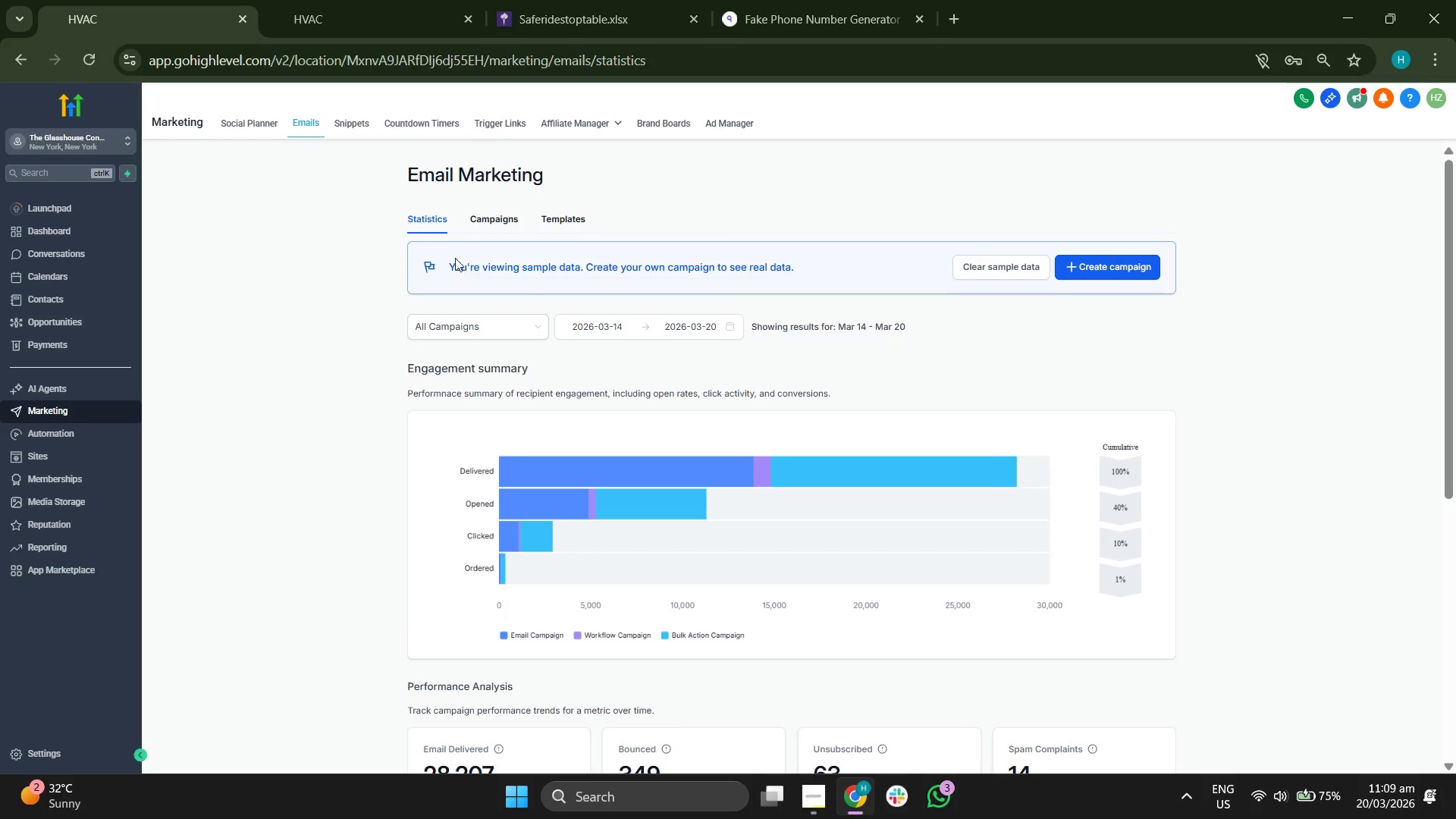 
scroll: coordinate [286, 331], scroll_direction: none, amount: 0.0
 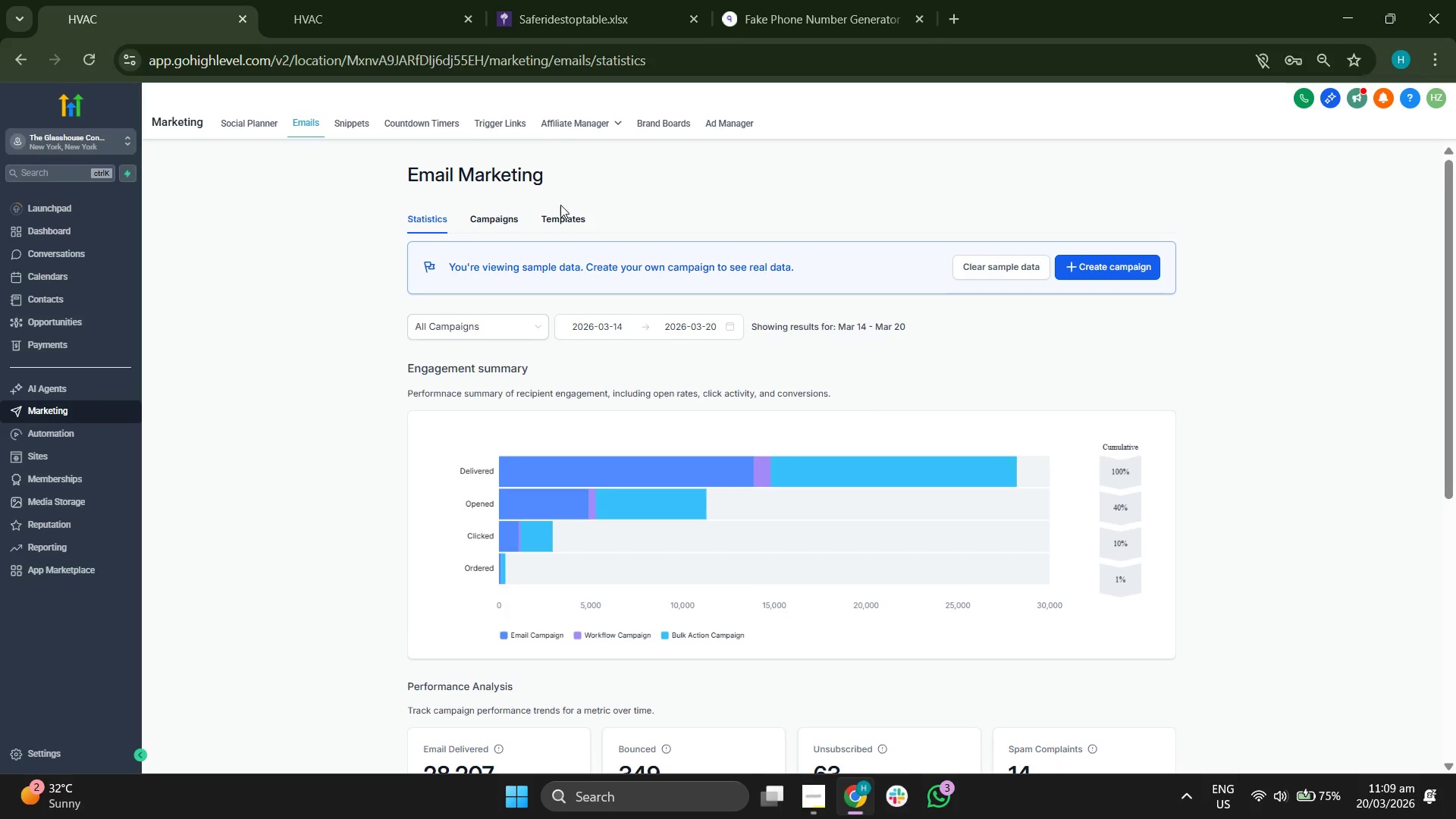 
left_click([563, 212])
 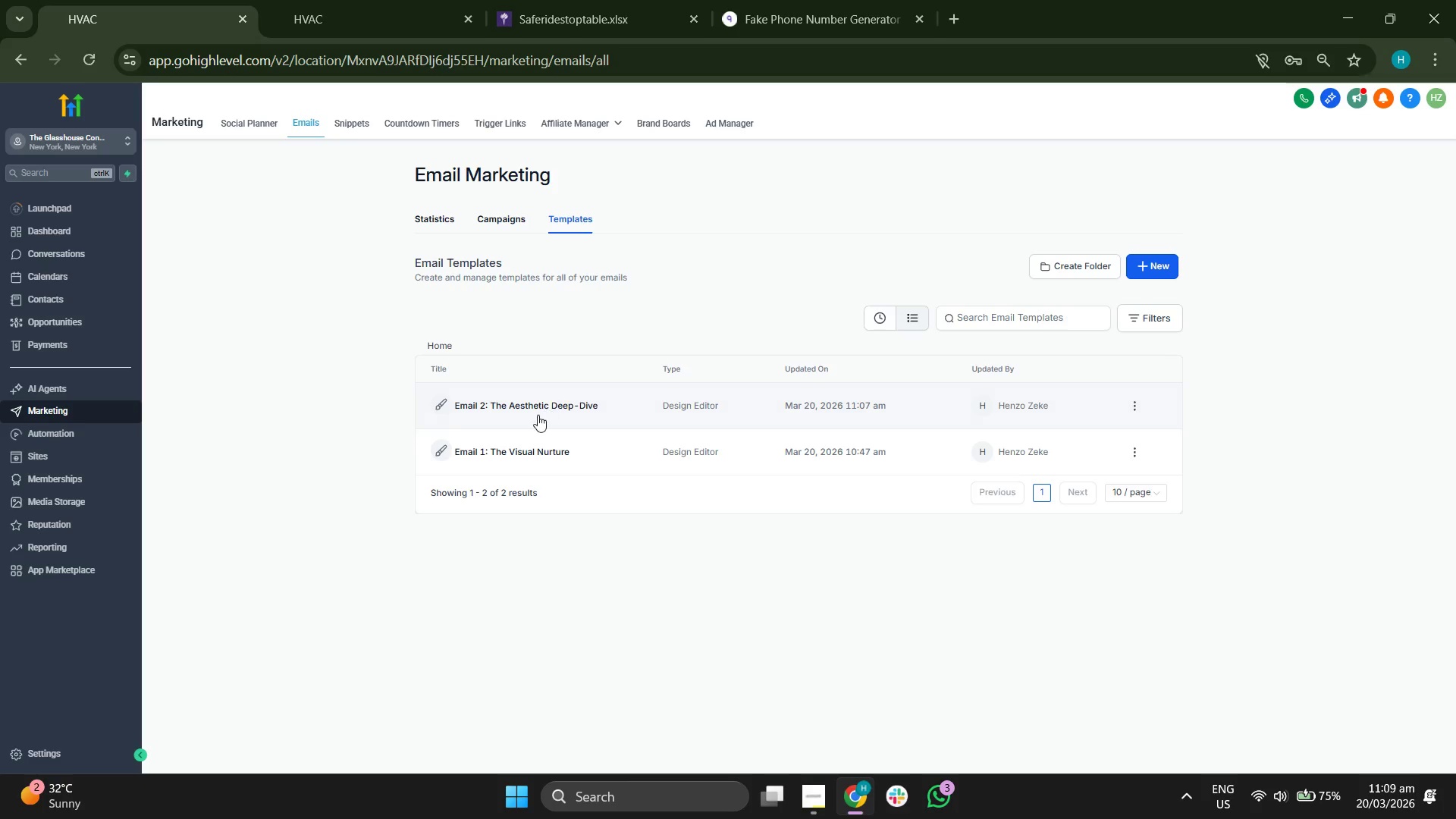 
left_click([535, 410])
 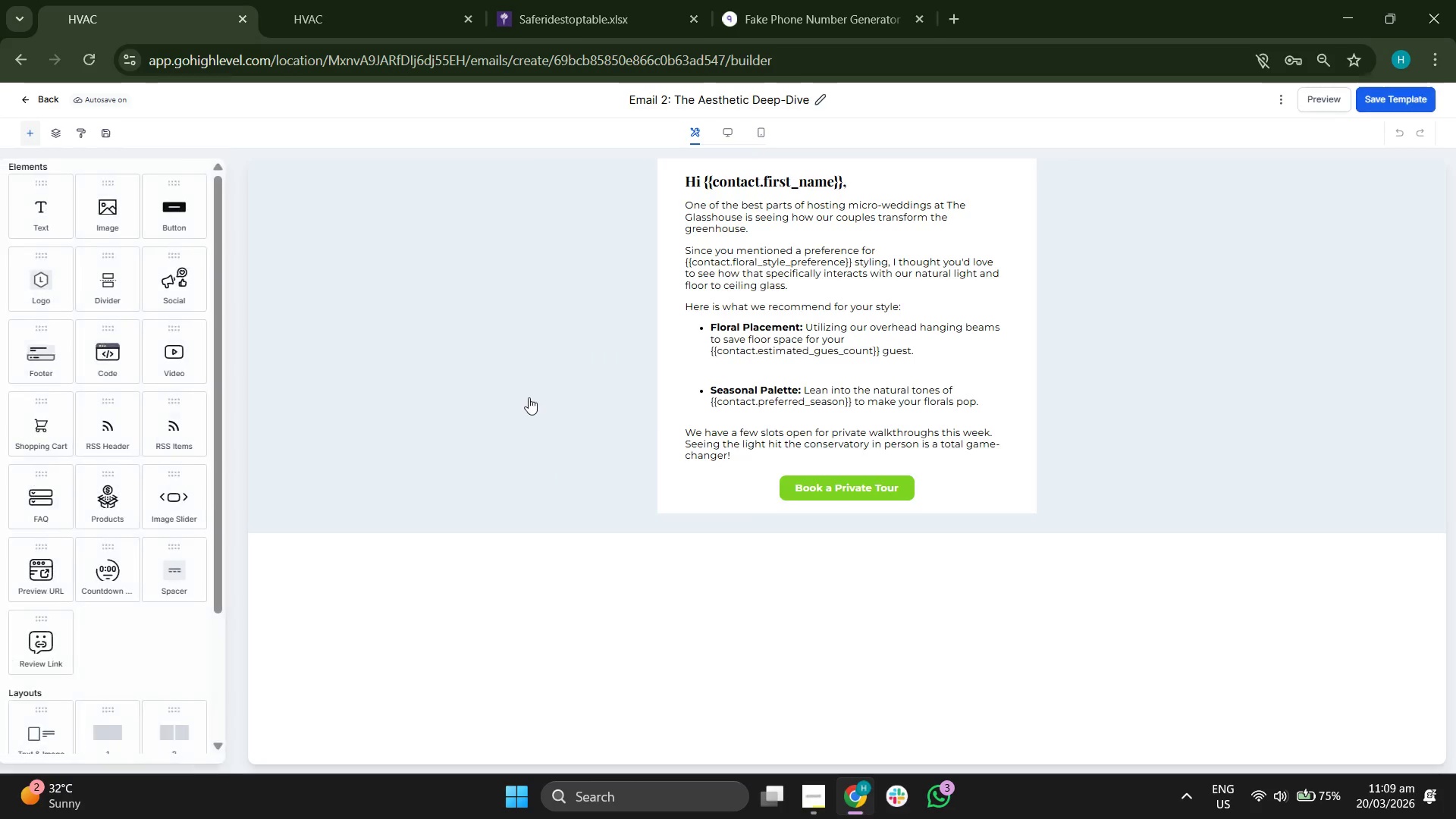 
left_click([832, 492])
 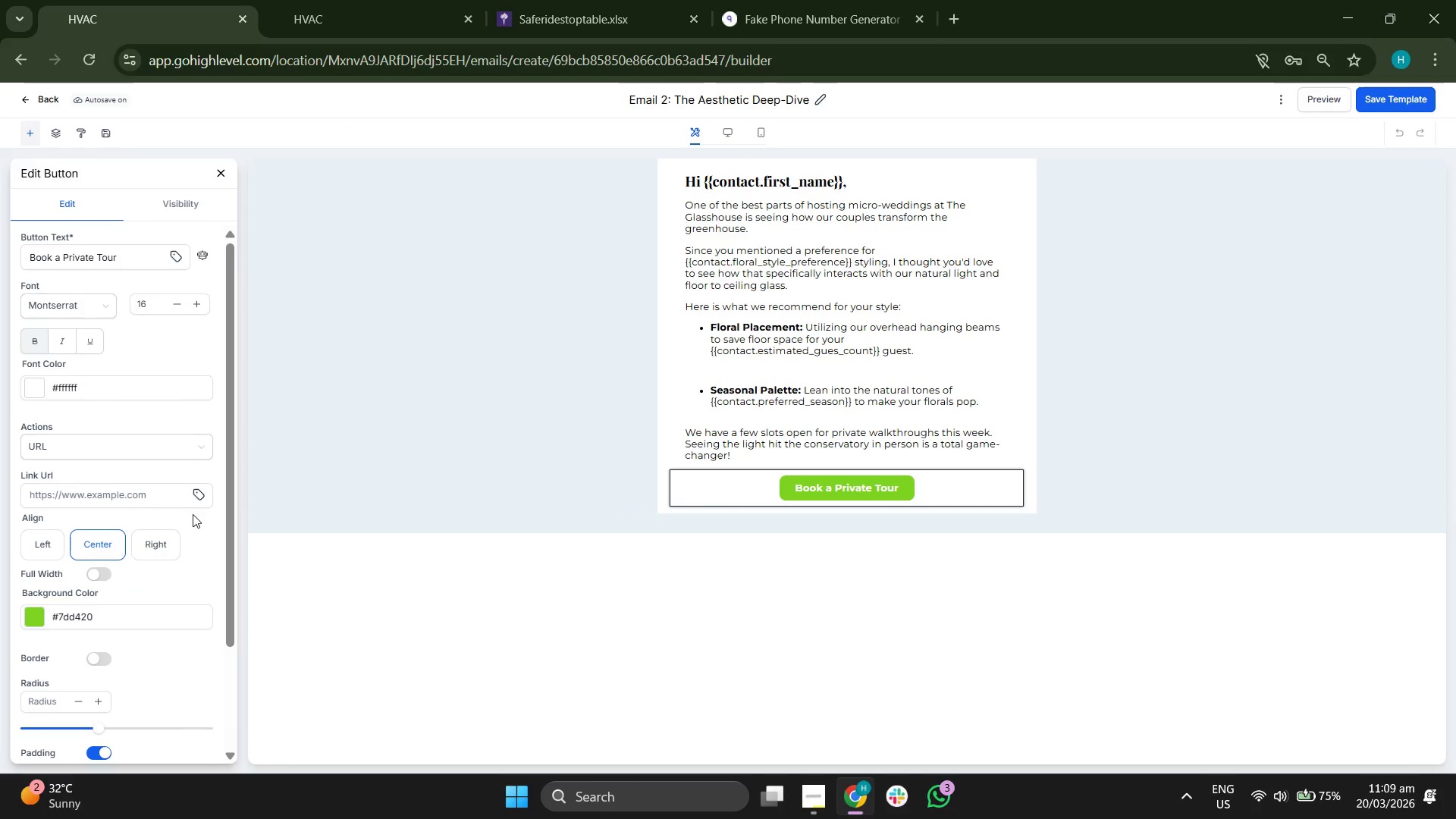 
scroll: coordinate [189, 504], scroll_direction: down, amount: 3.0
 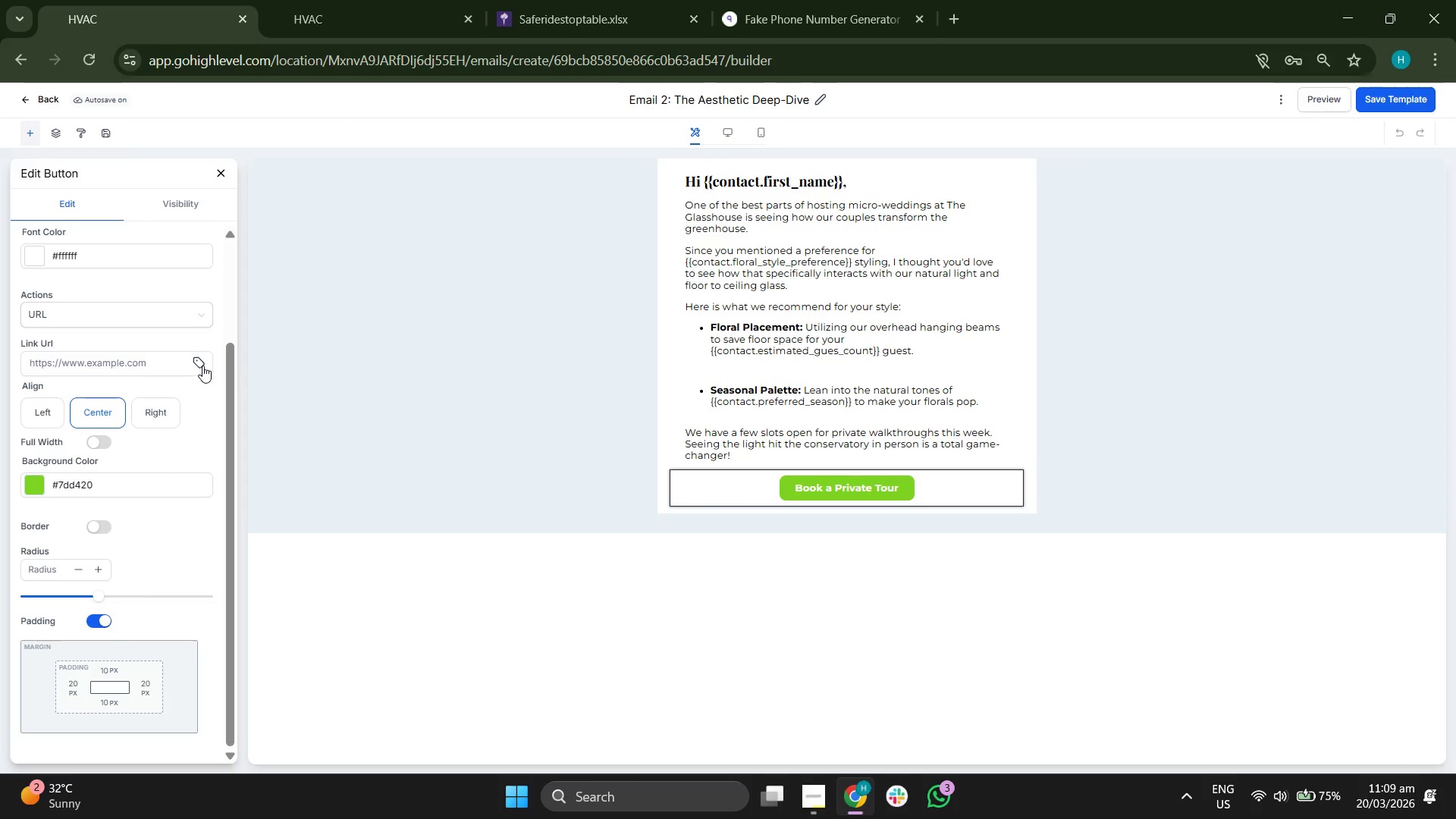 
left_click([202, 365])
 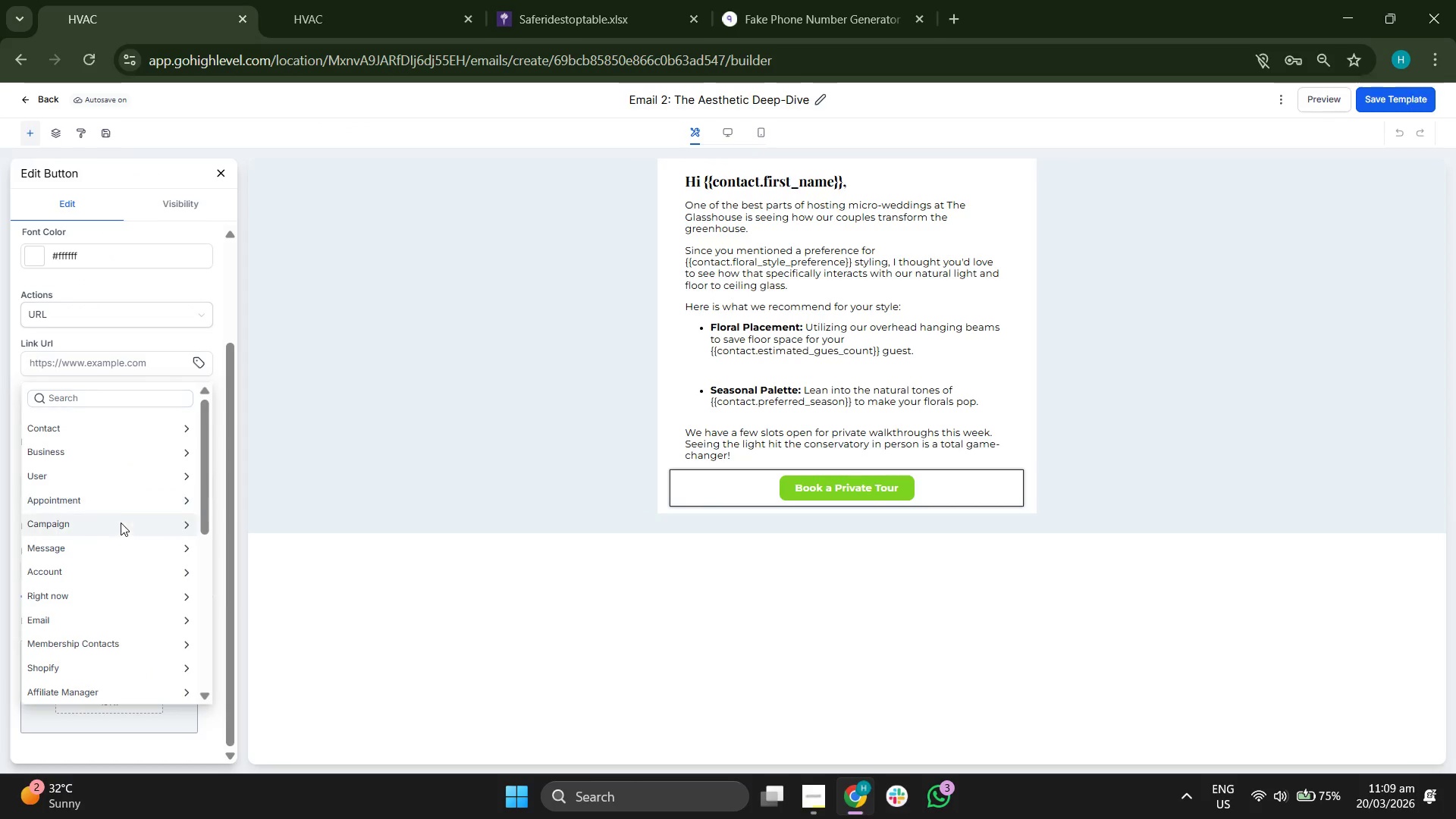 
scroll: coordinate [137, 623], scroll_direction: down, amount: 5.0
 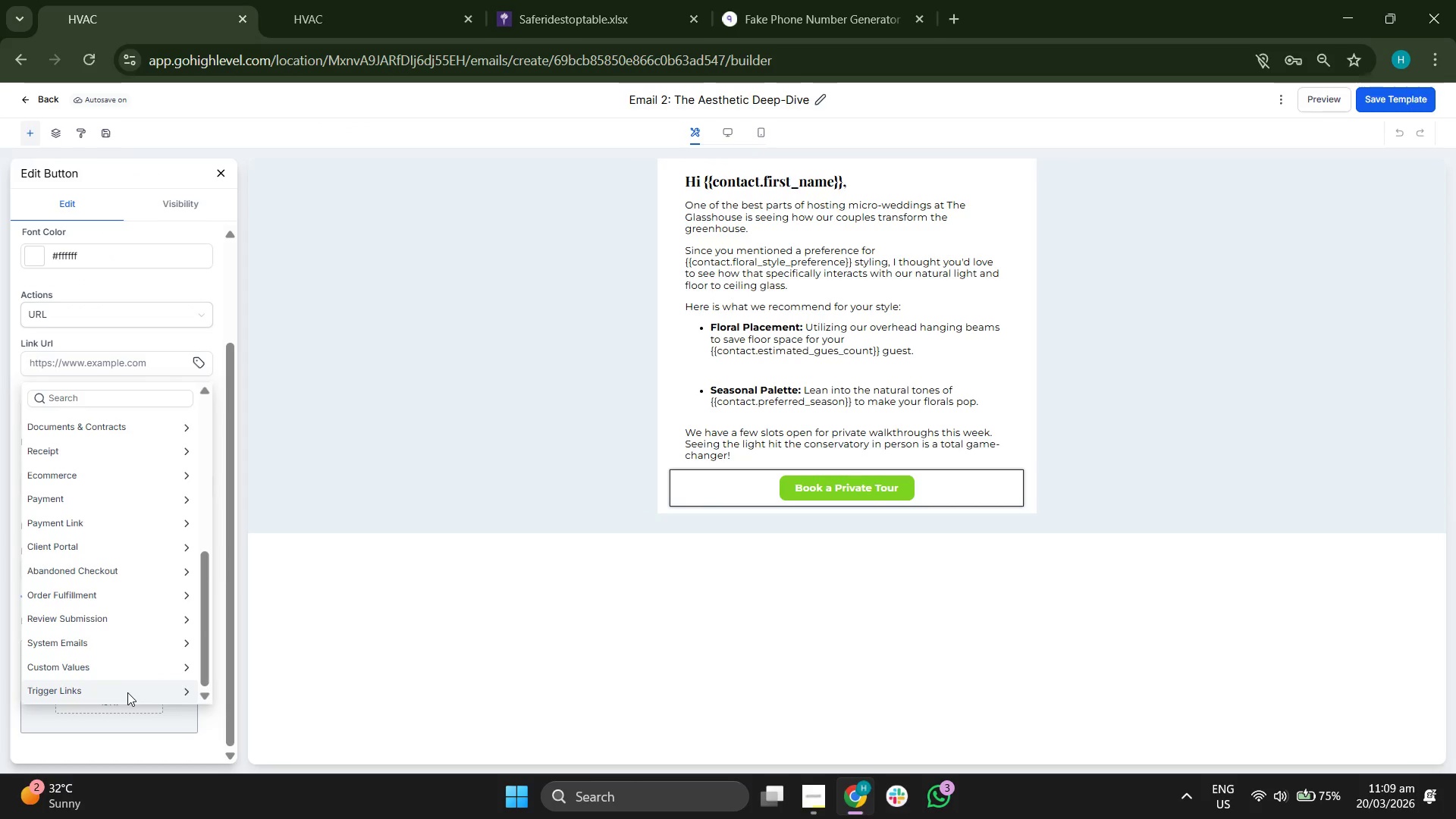 
left_click([127, 692])
 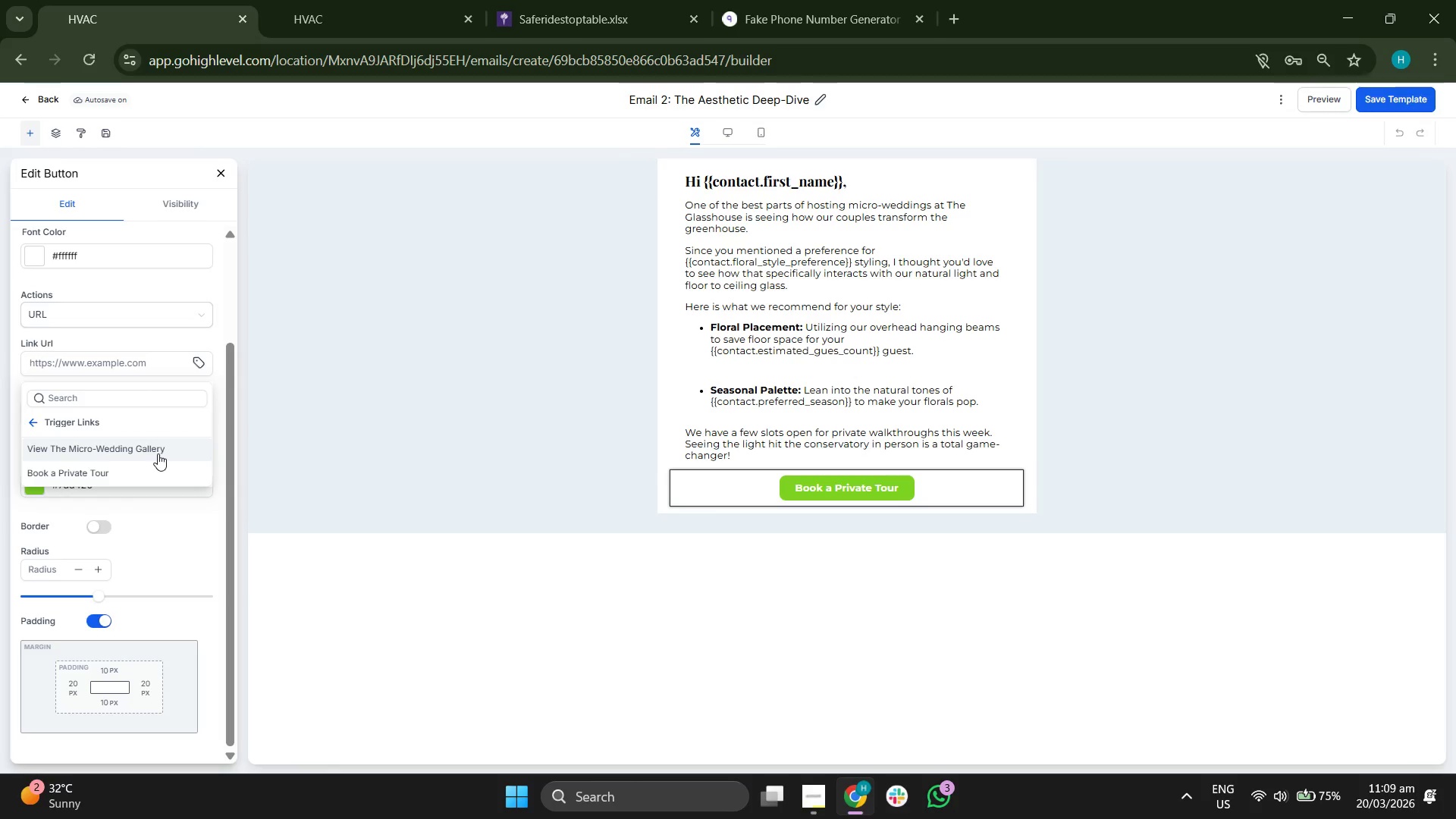 
left_click([137, 471])
 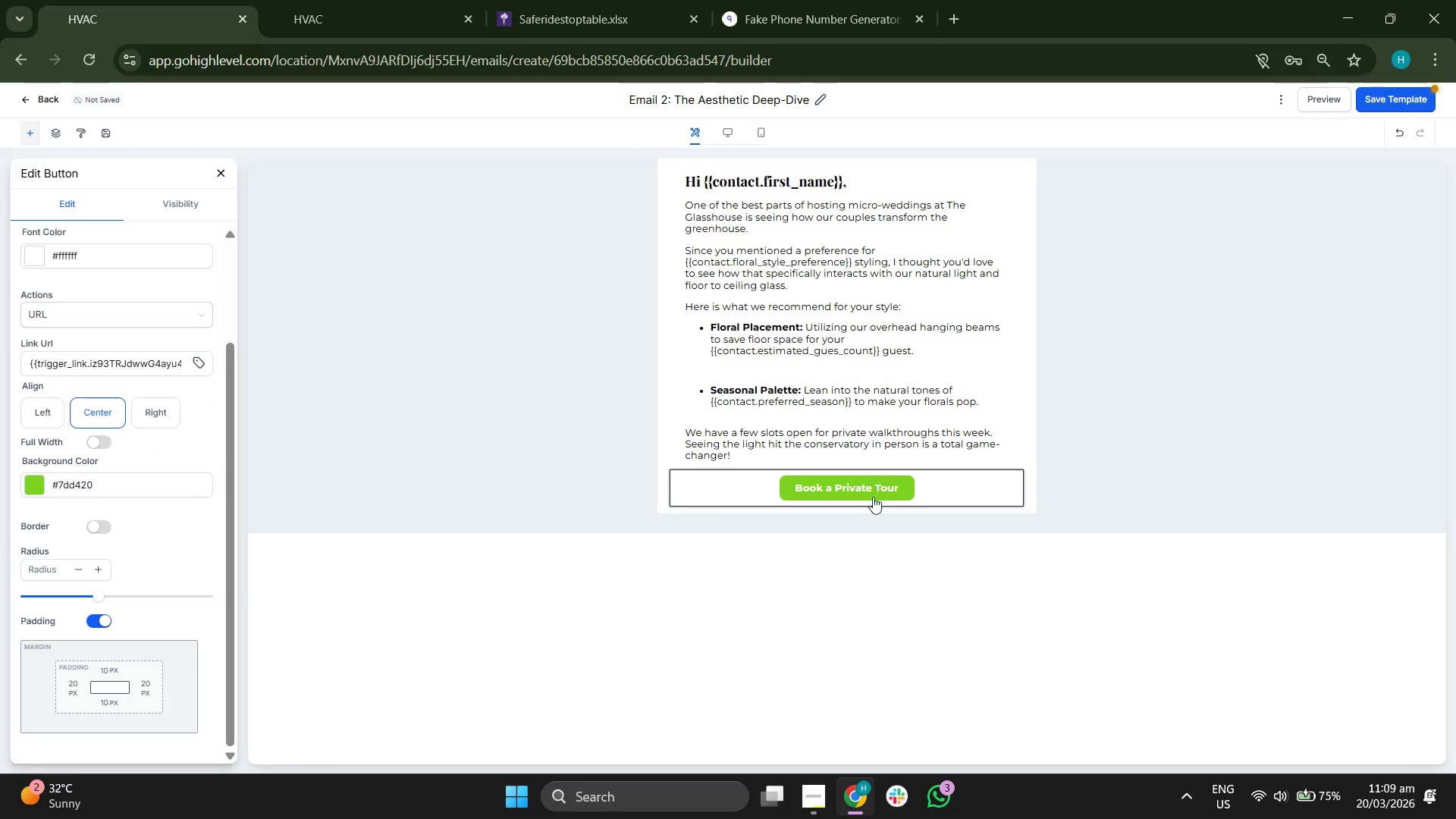 
left_click([1405, 104])
 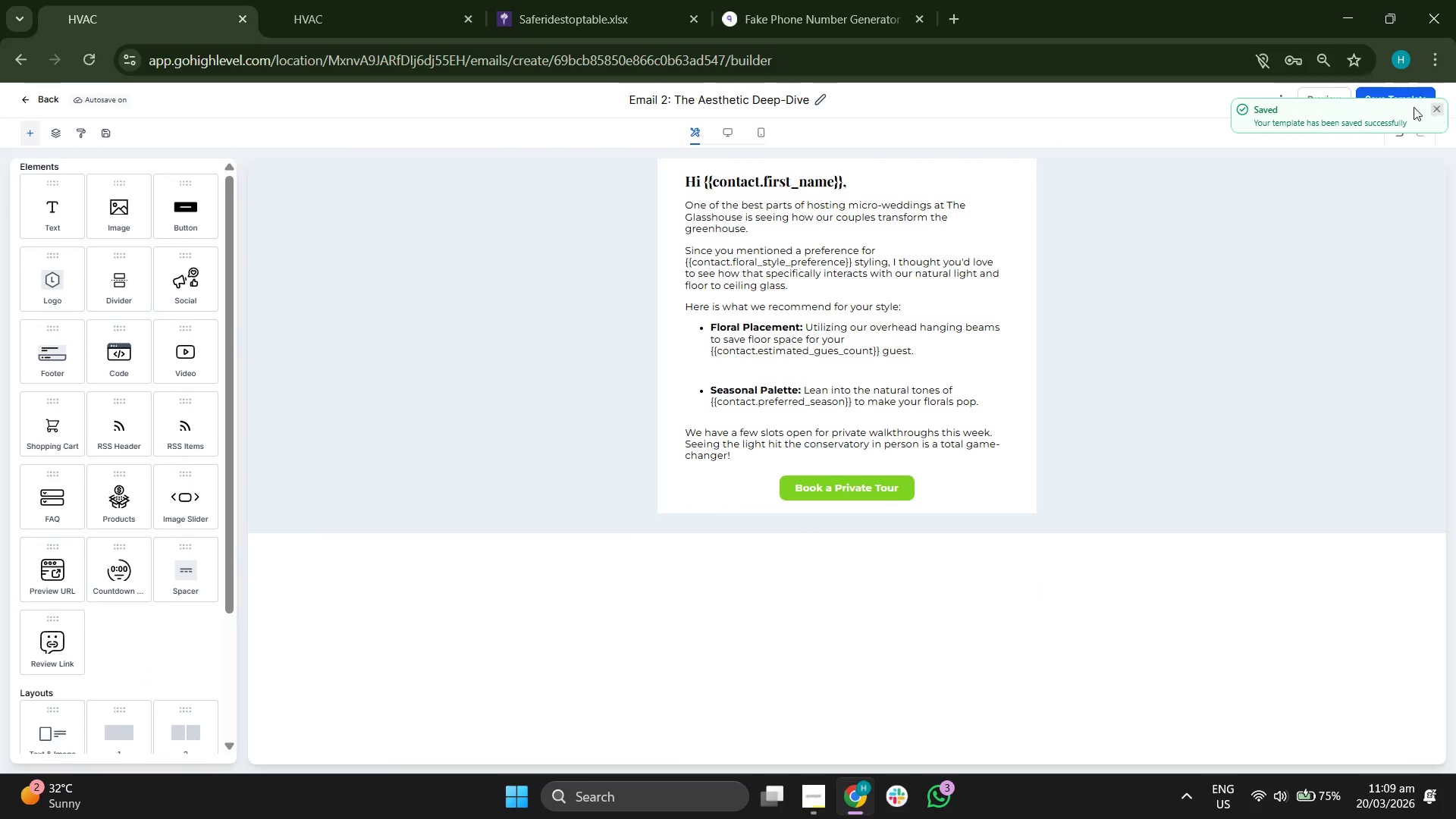 
wait(5.44)
 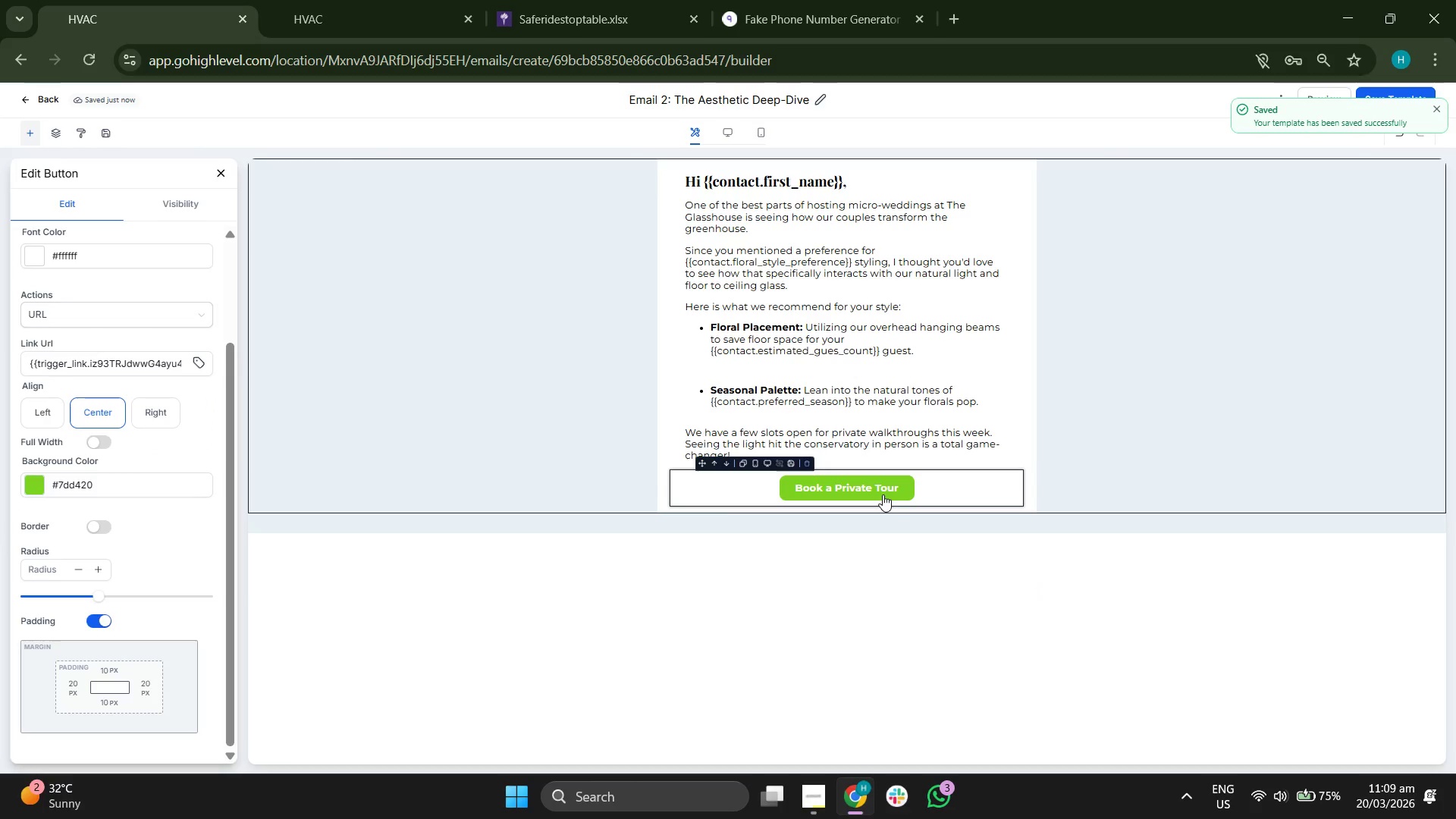 
left_click([758, 470])
 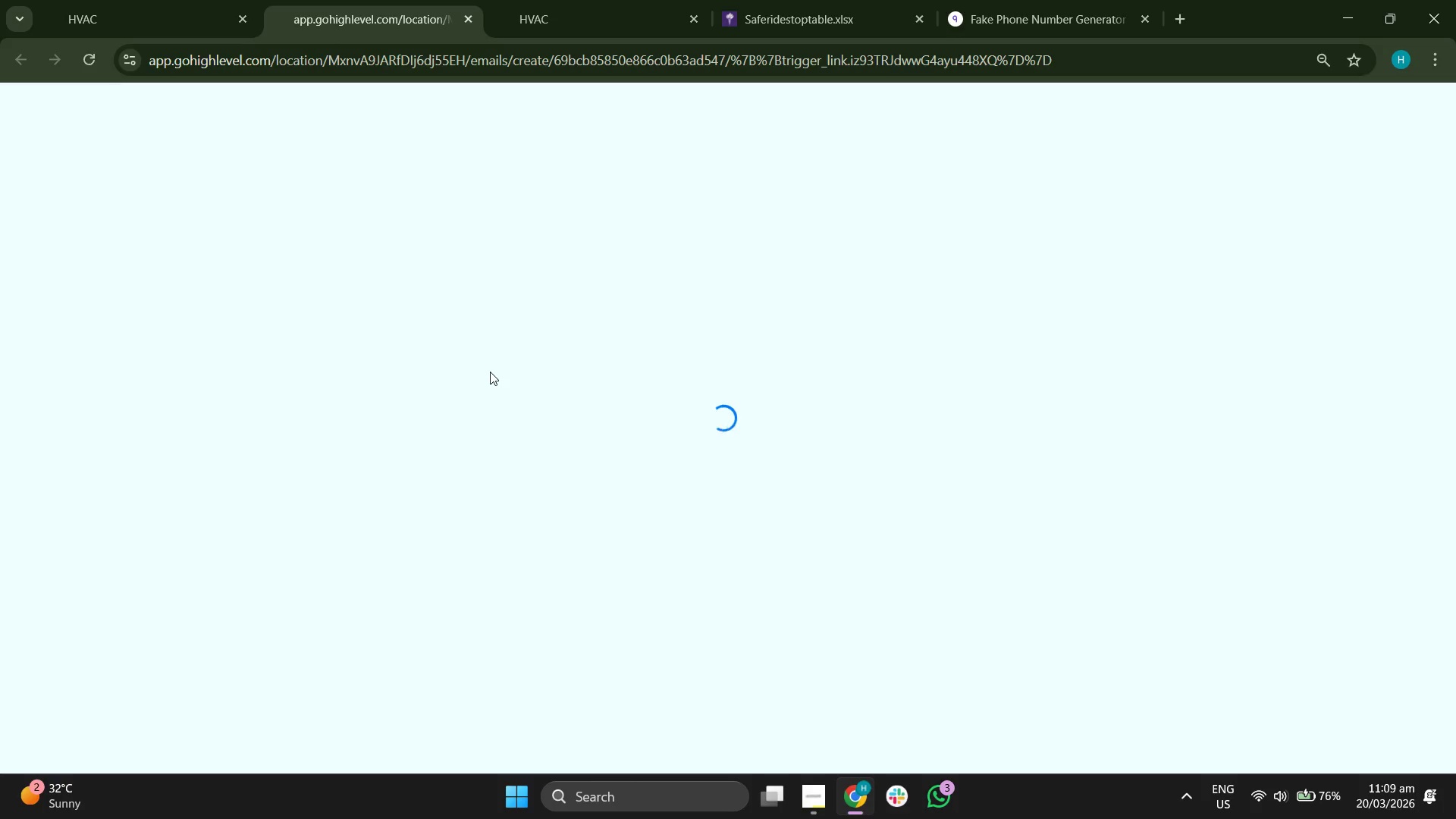 
wait(8.06)
 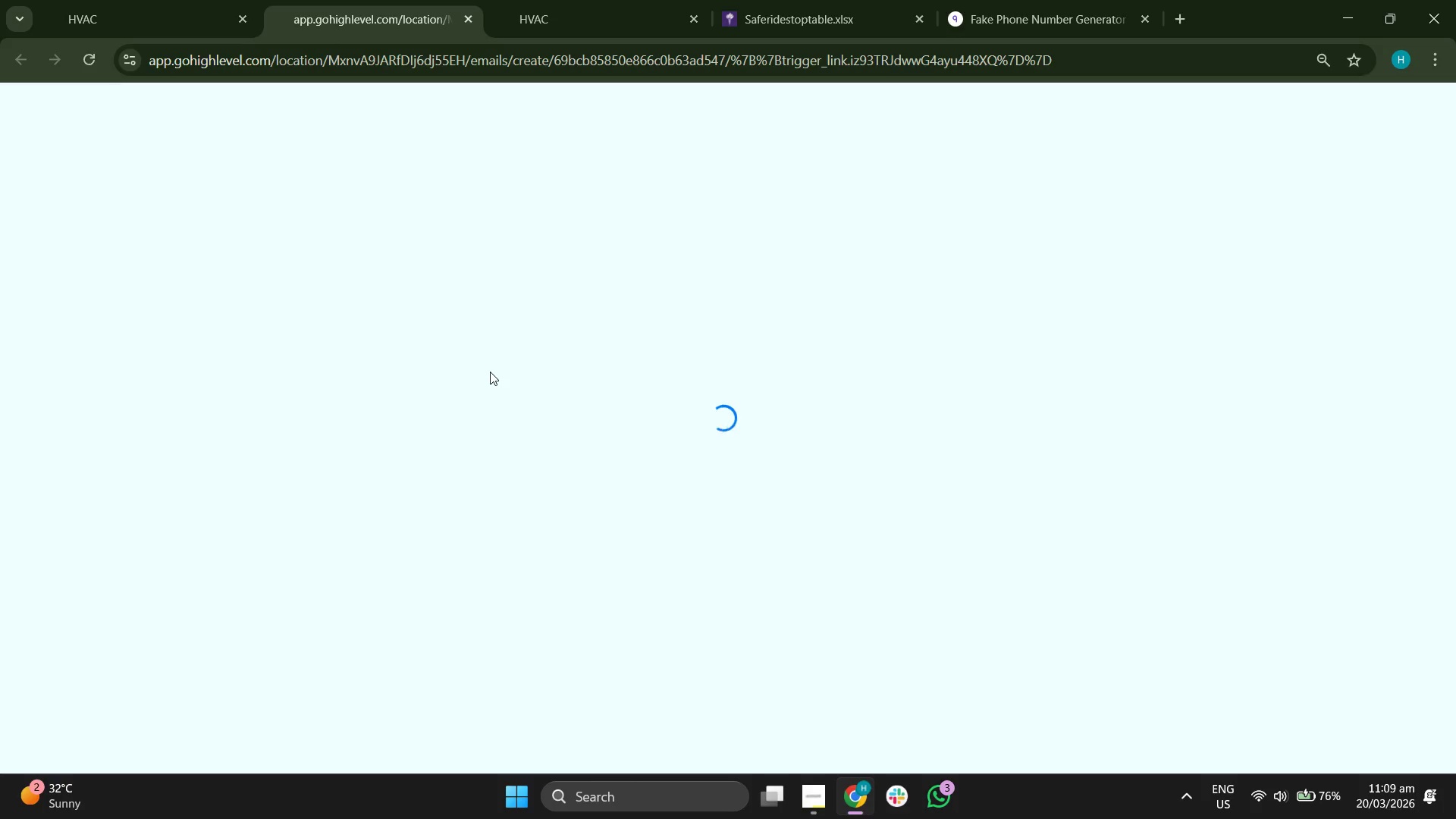 
left_click([156, 28])
 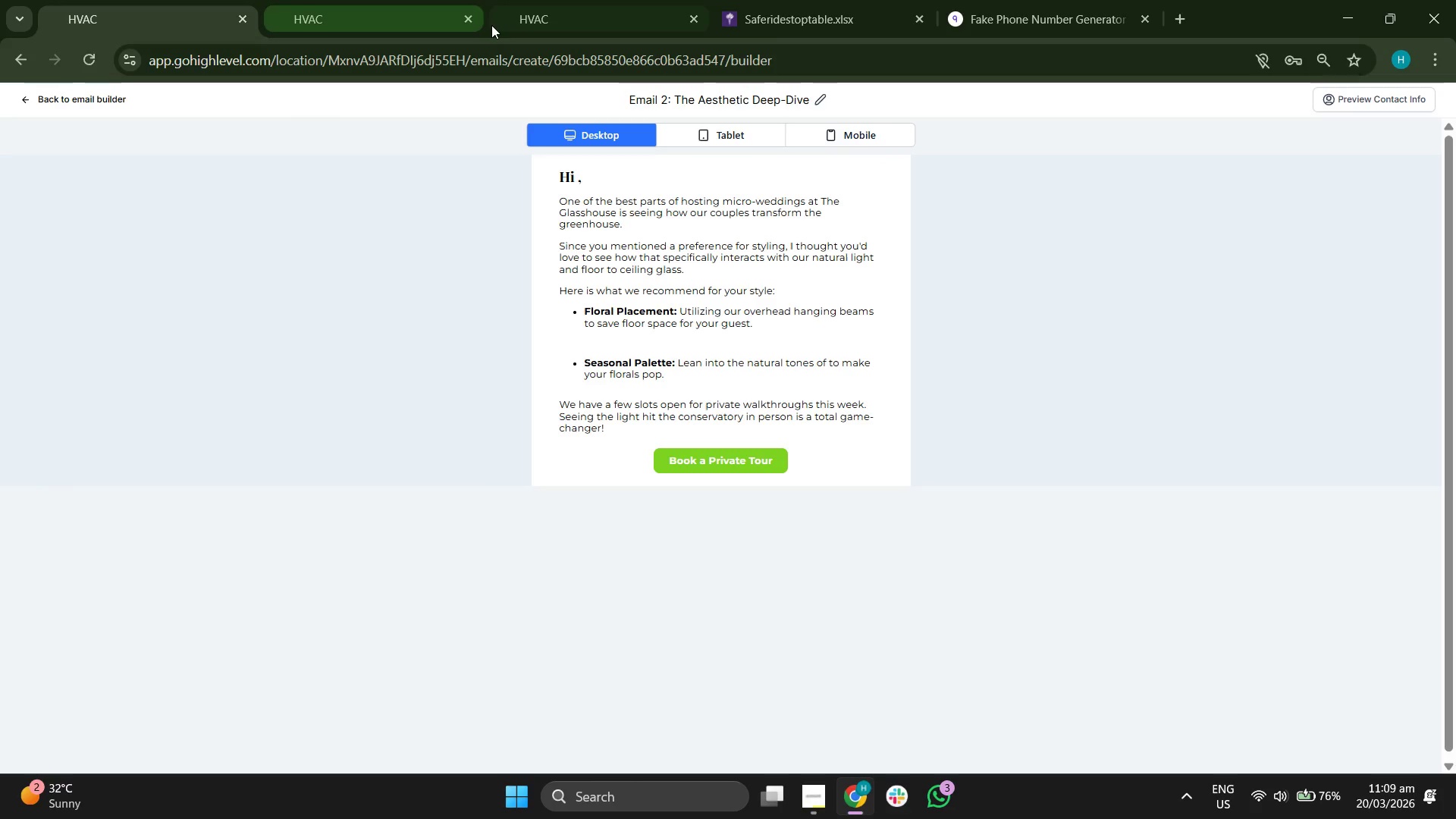 
left_click([465, 17])
 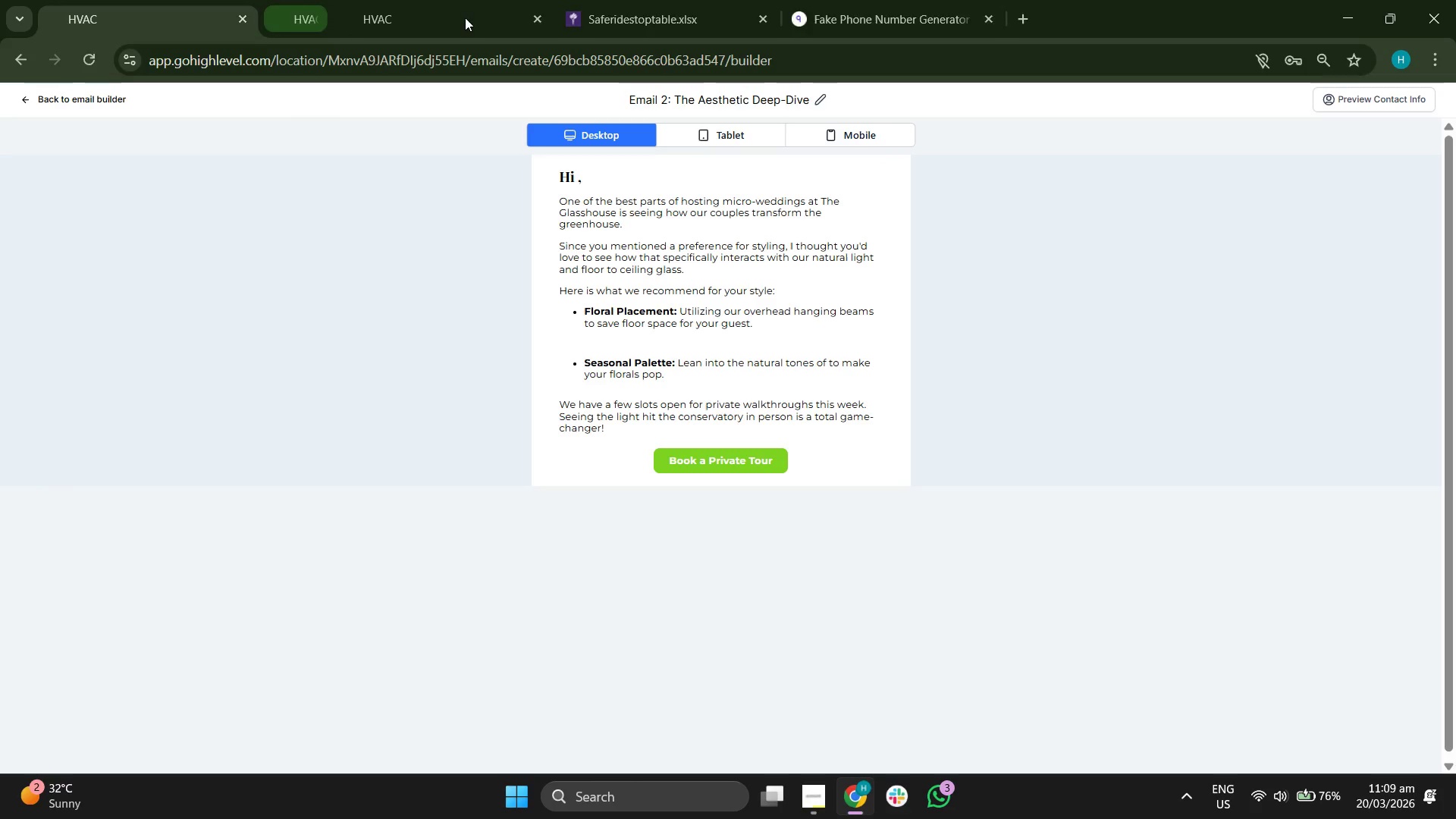 
left_click([465, 17])
 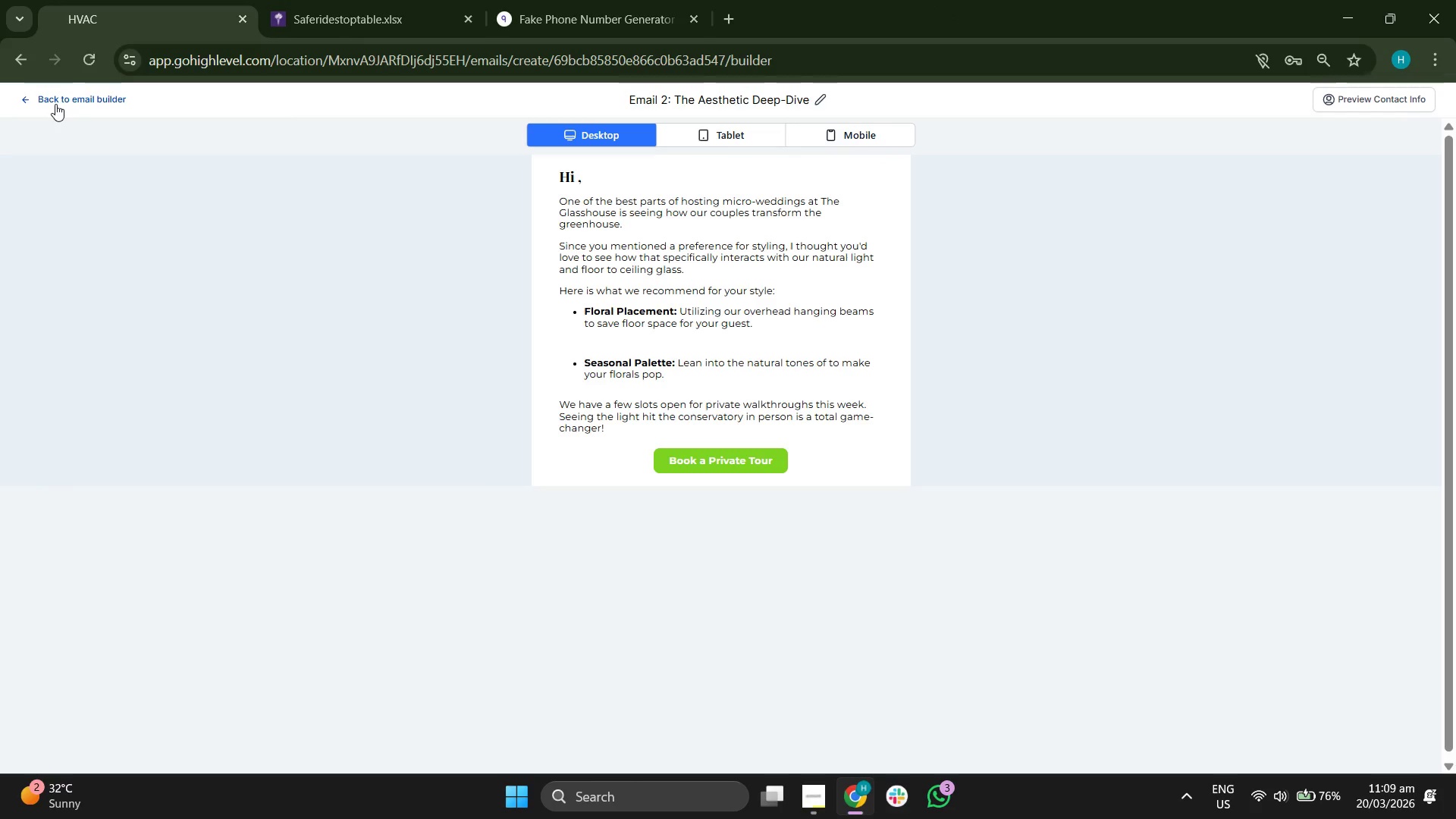 
left_click([55, 104])
 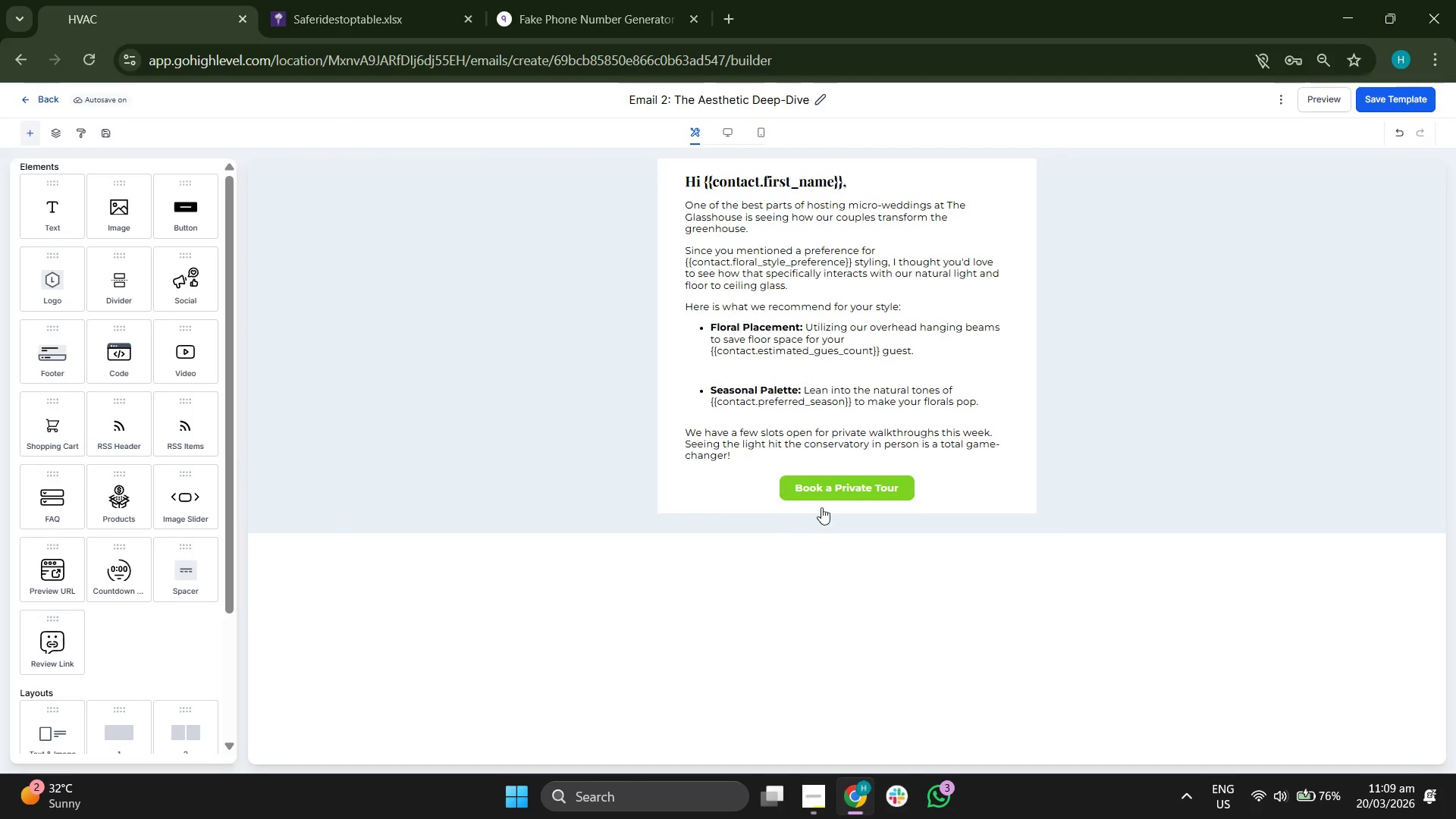 
left_click([858, 482])
 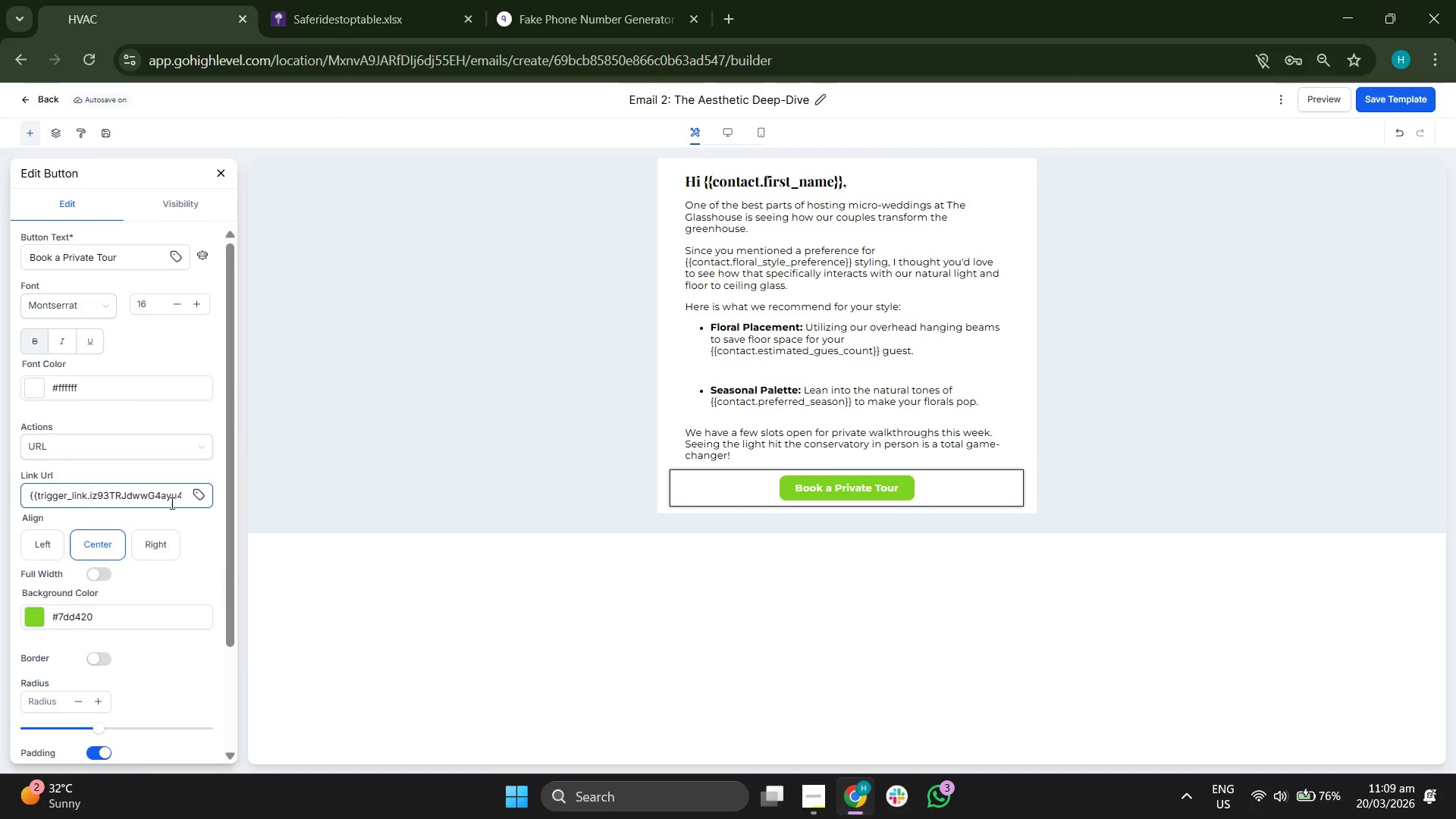 
left_click([201, 492])
 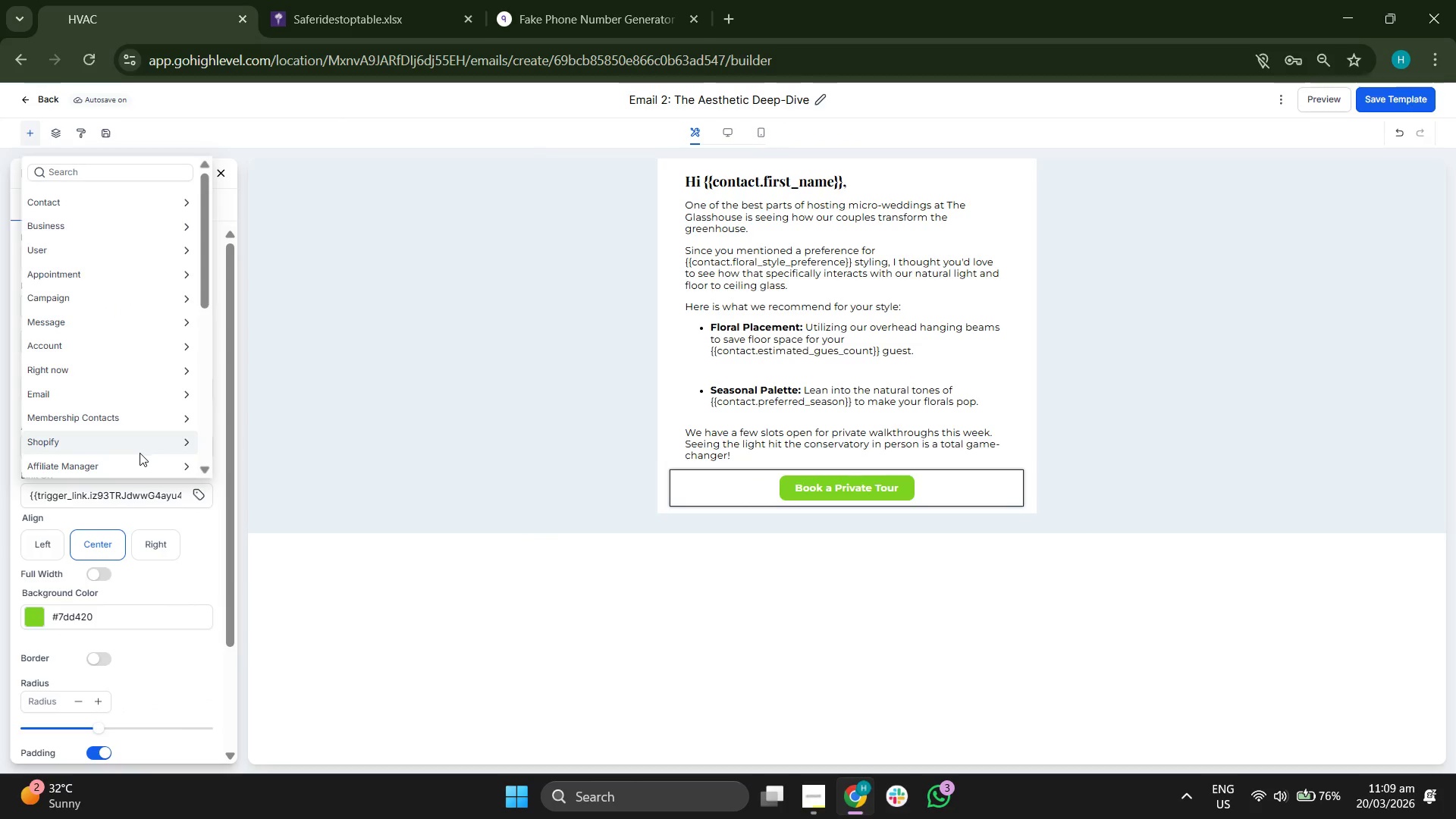 
scroll: coordinate [131, 454], scroll_direction: down, amount: 6.0
 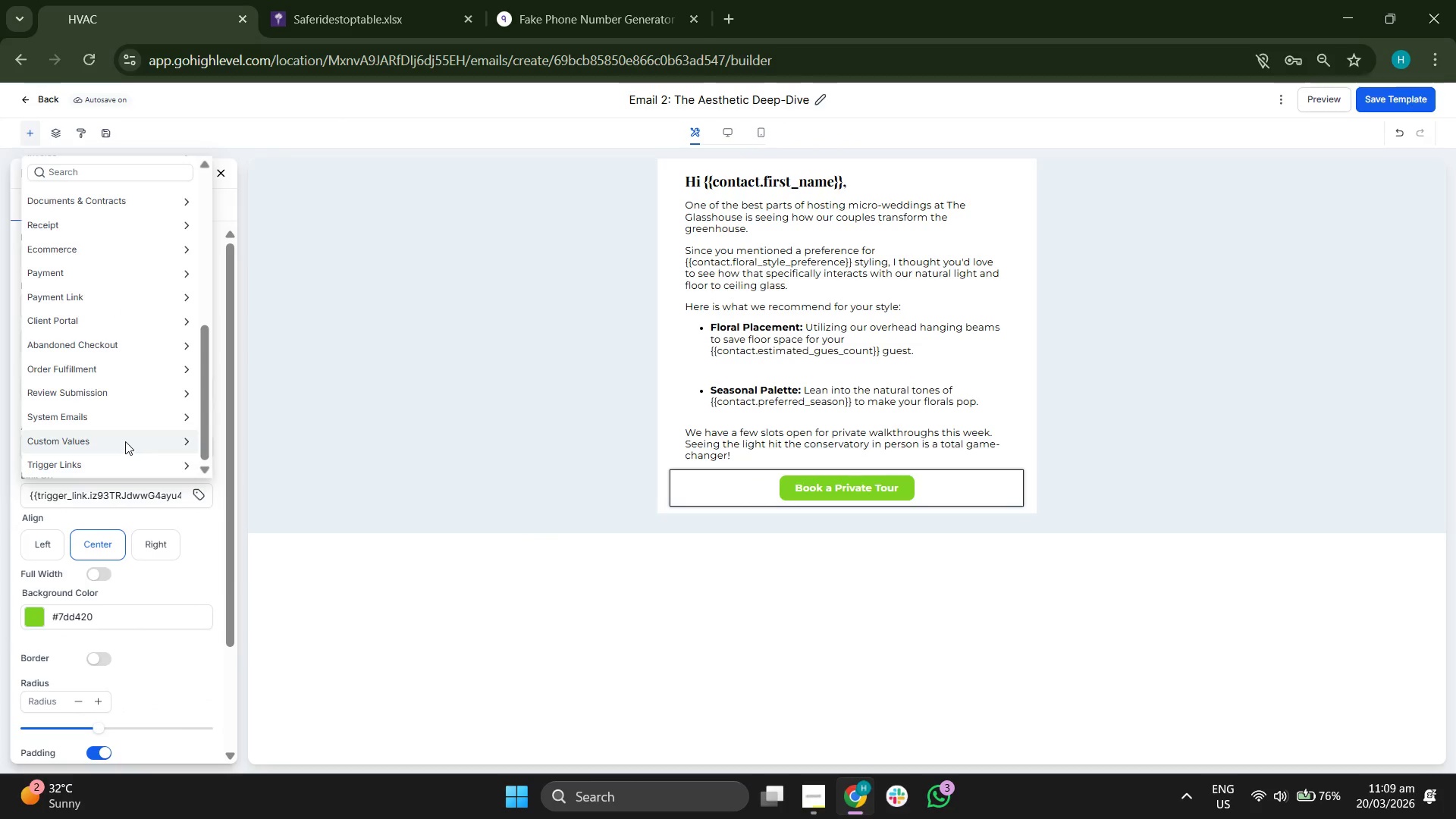 
left_click([125, 440])
 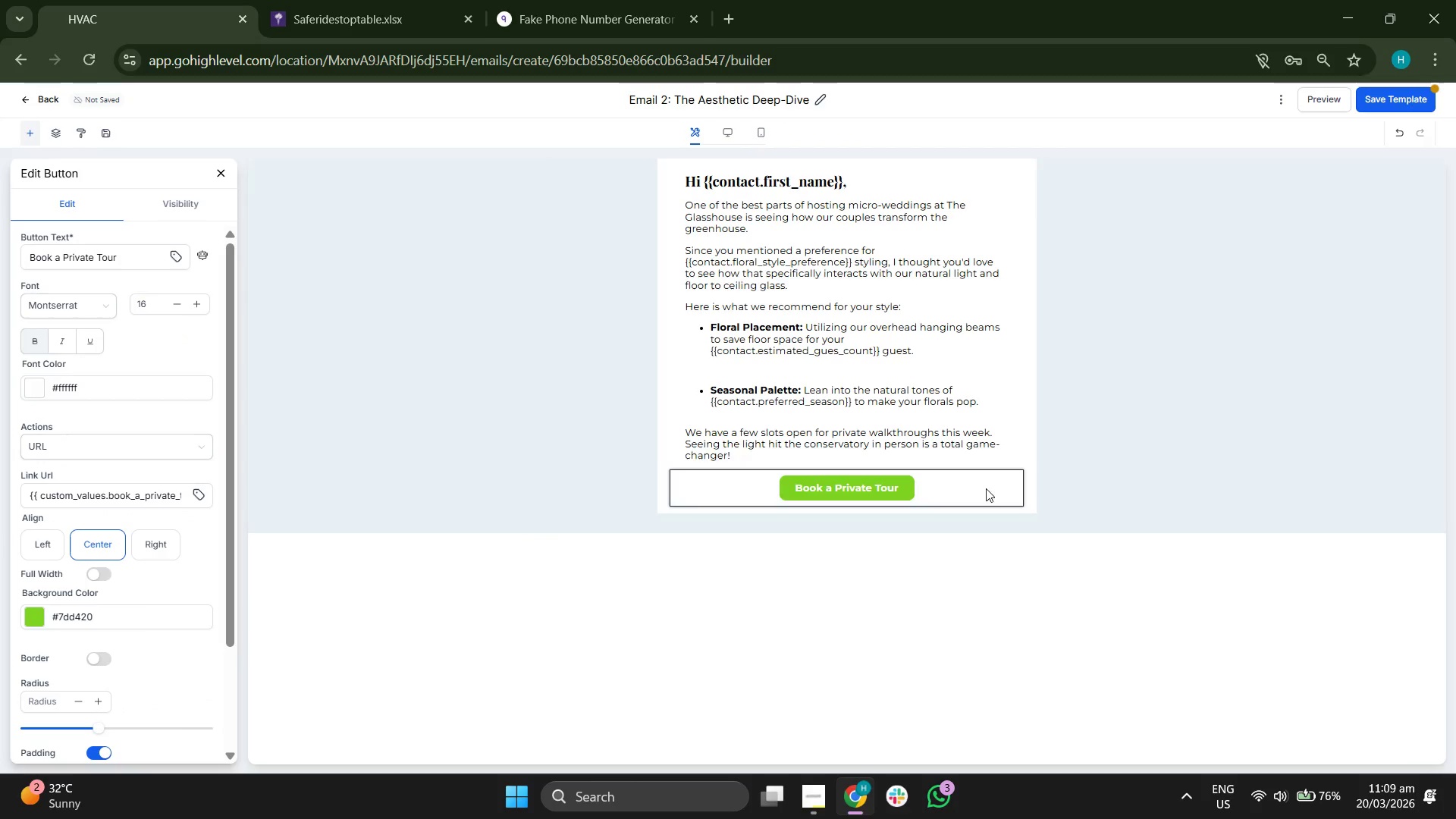 
left_click([1415, 103])
 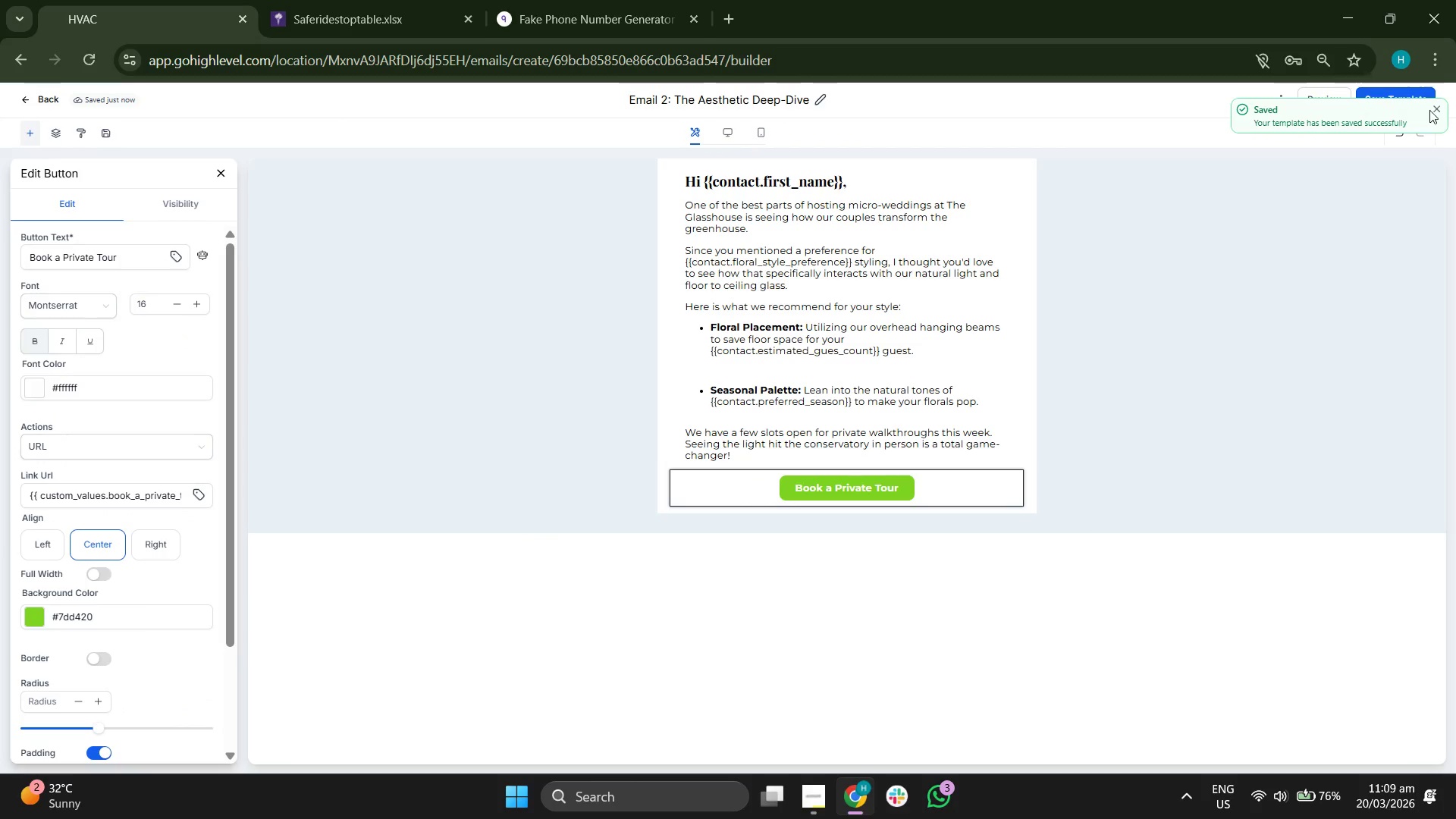 
double_click([1444, 110])
 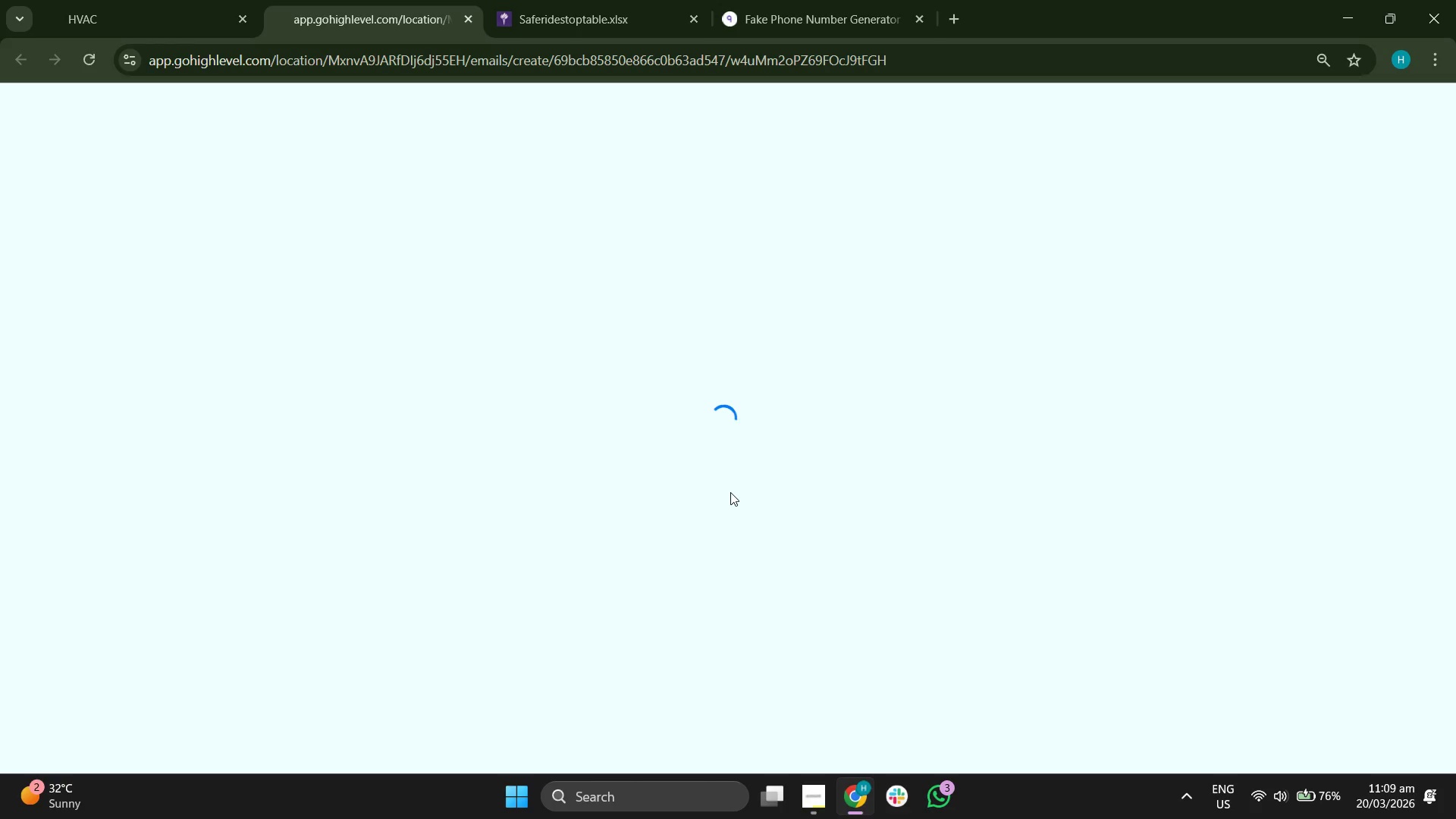 
wait(8.47)
 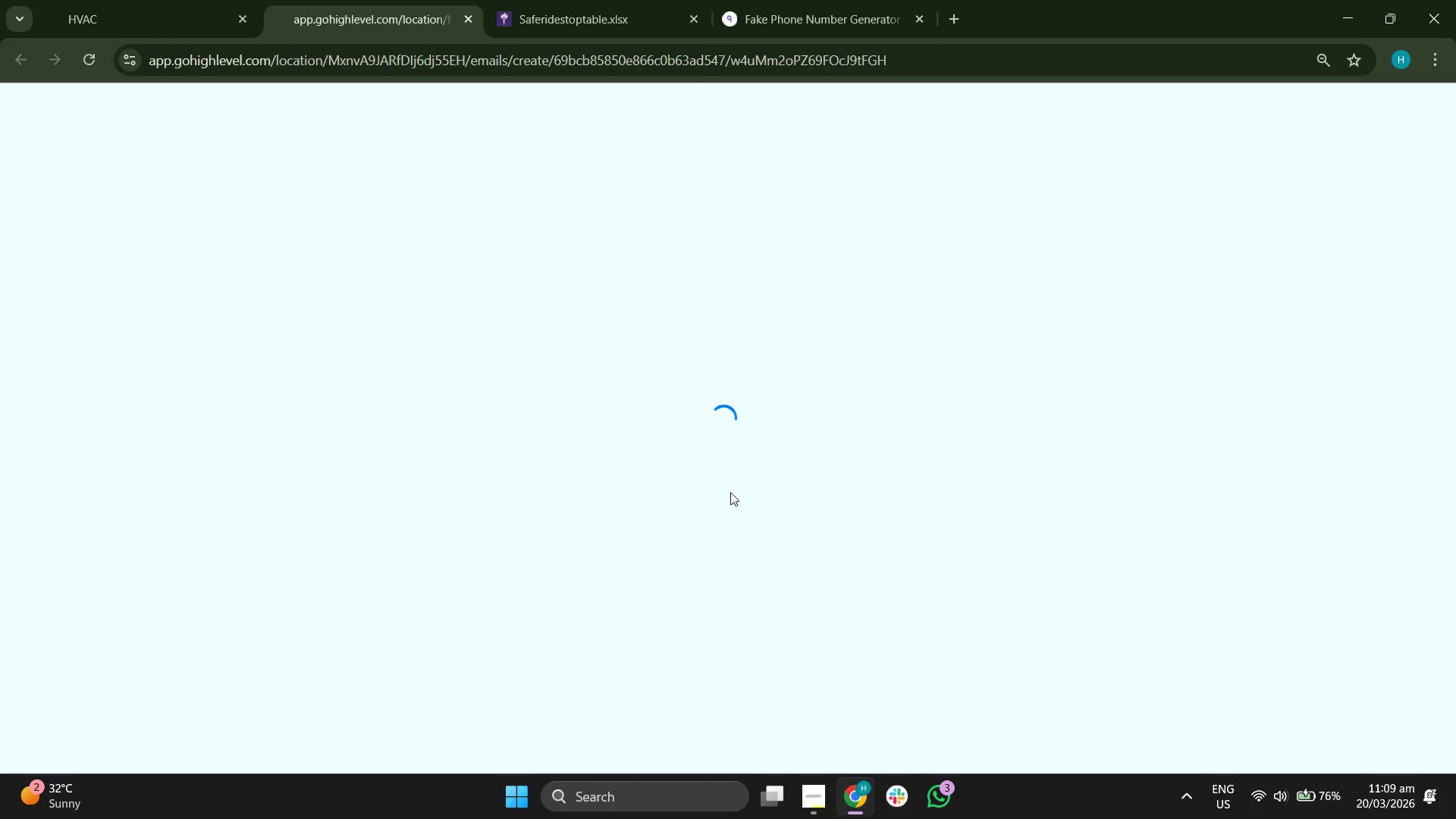 
left_click([121, 15])
 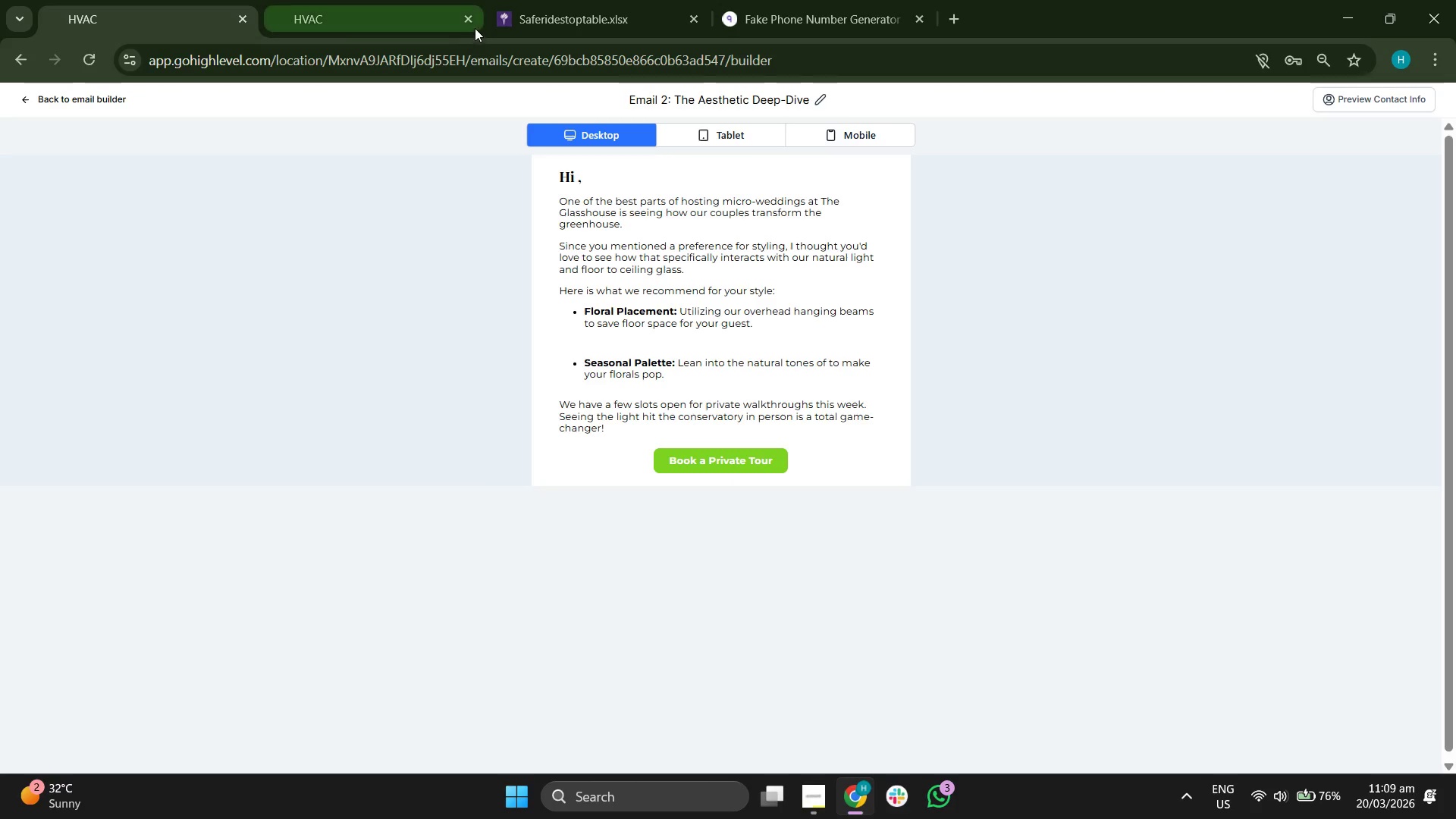 
left_click([471, 21])
 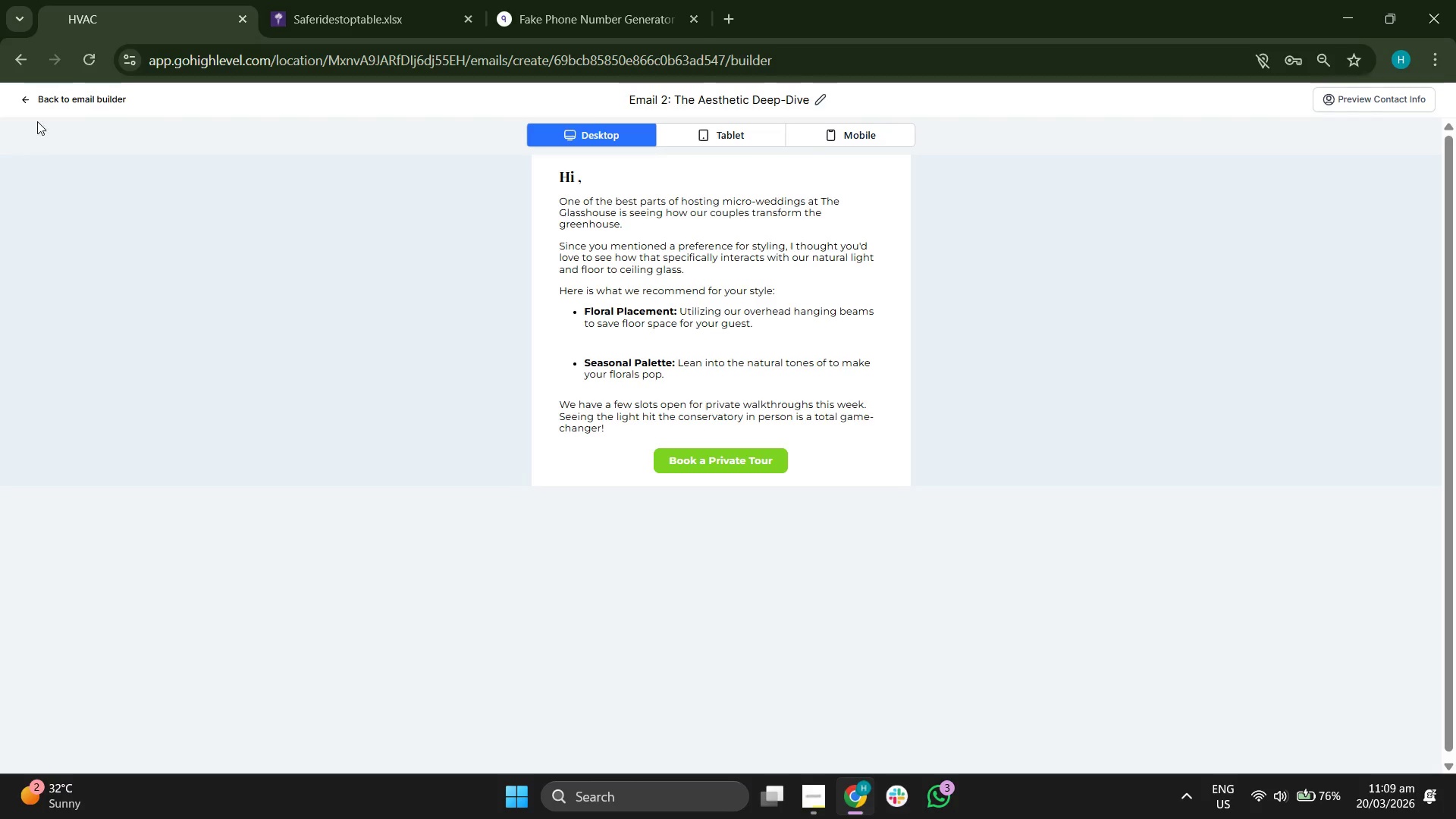 
left_click([55, 101])
 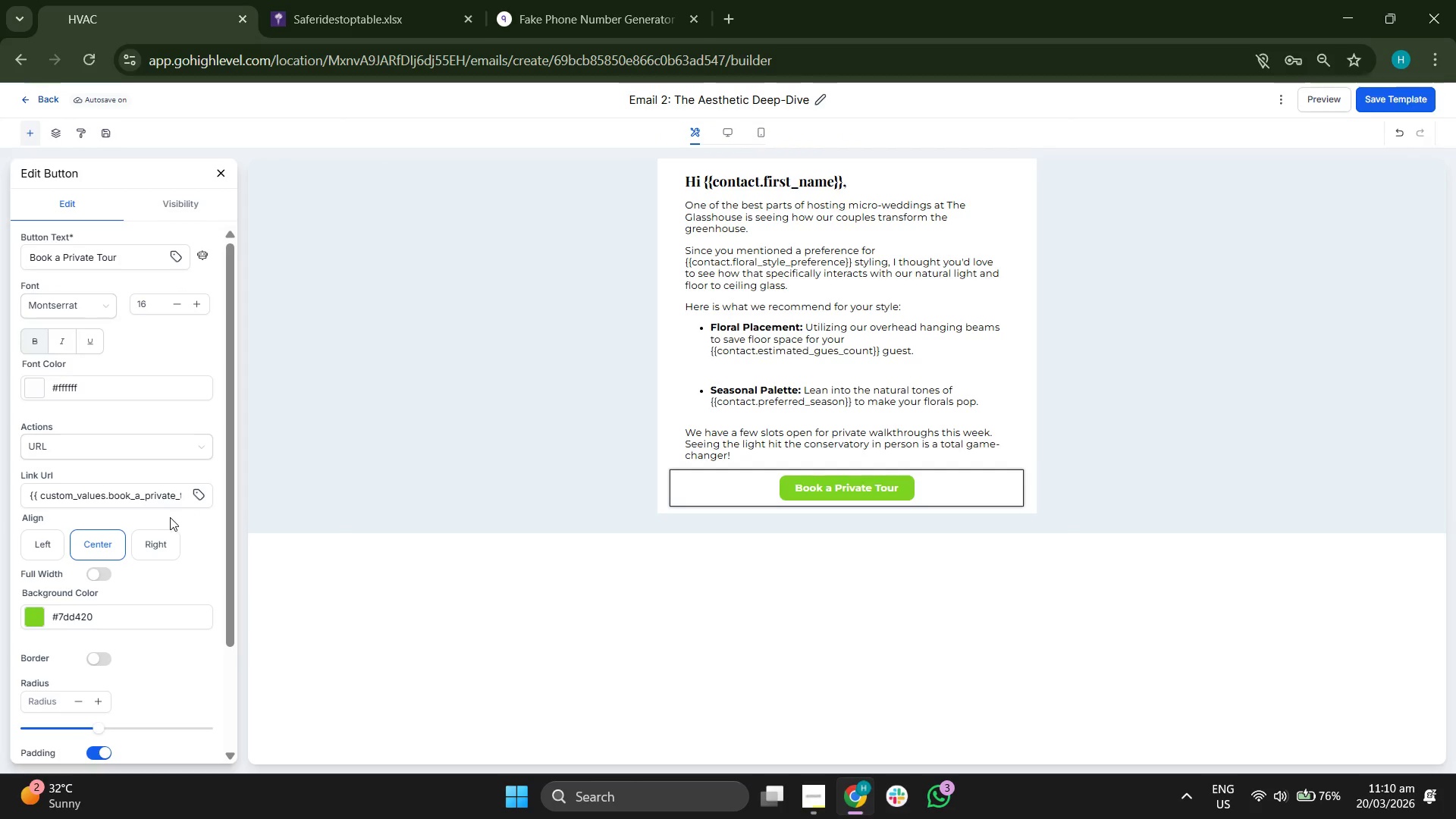 
left_click([204, 493])
 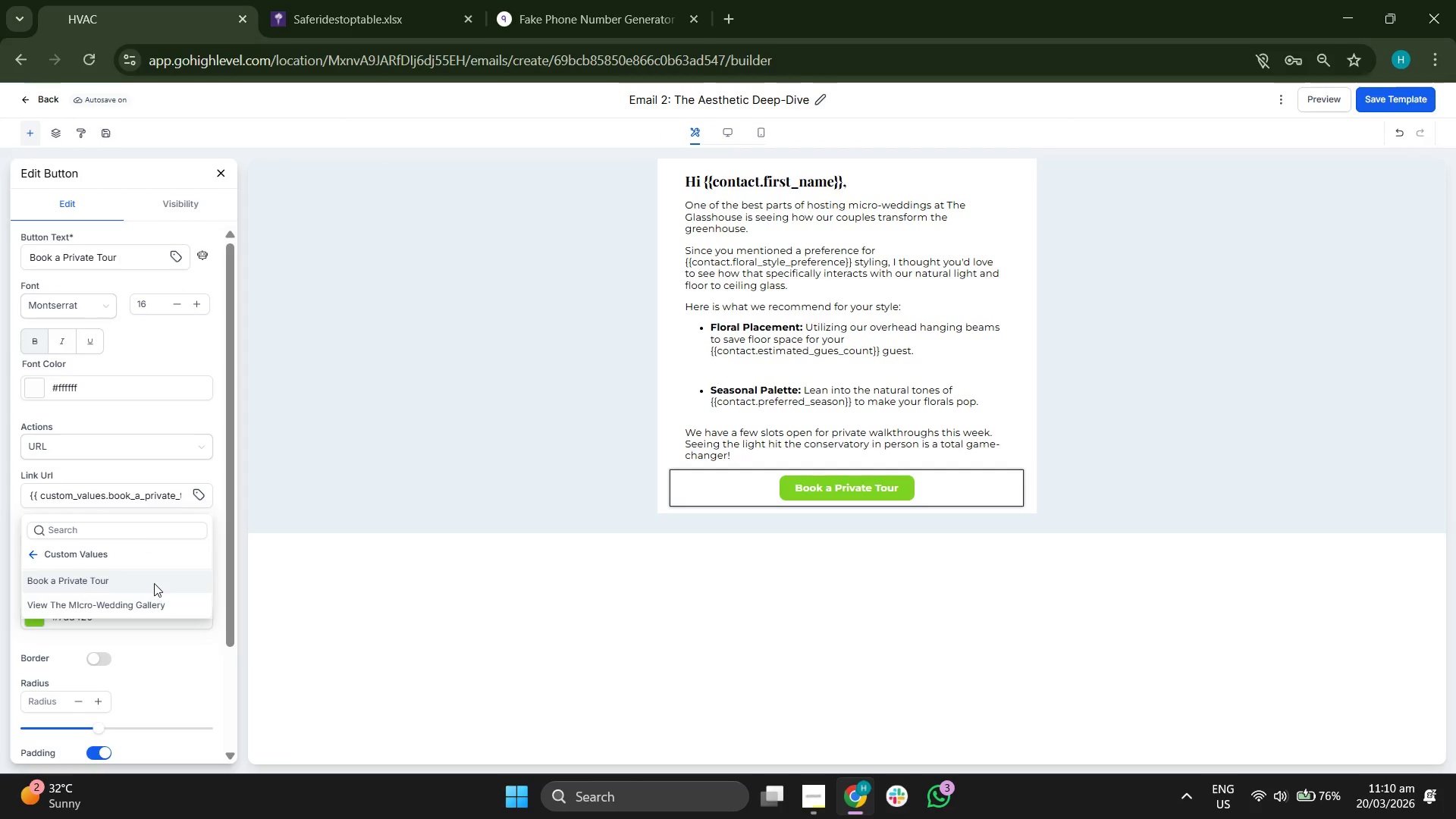 
left_click([153, 582])
 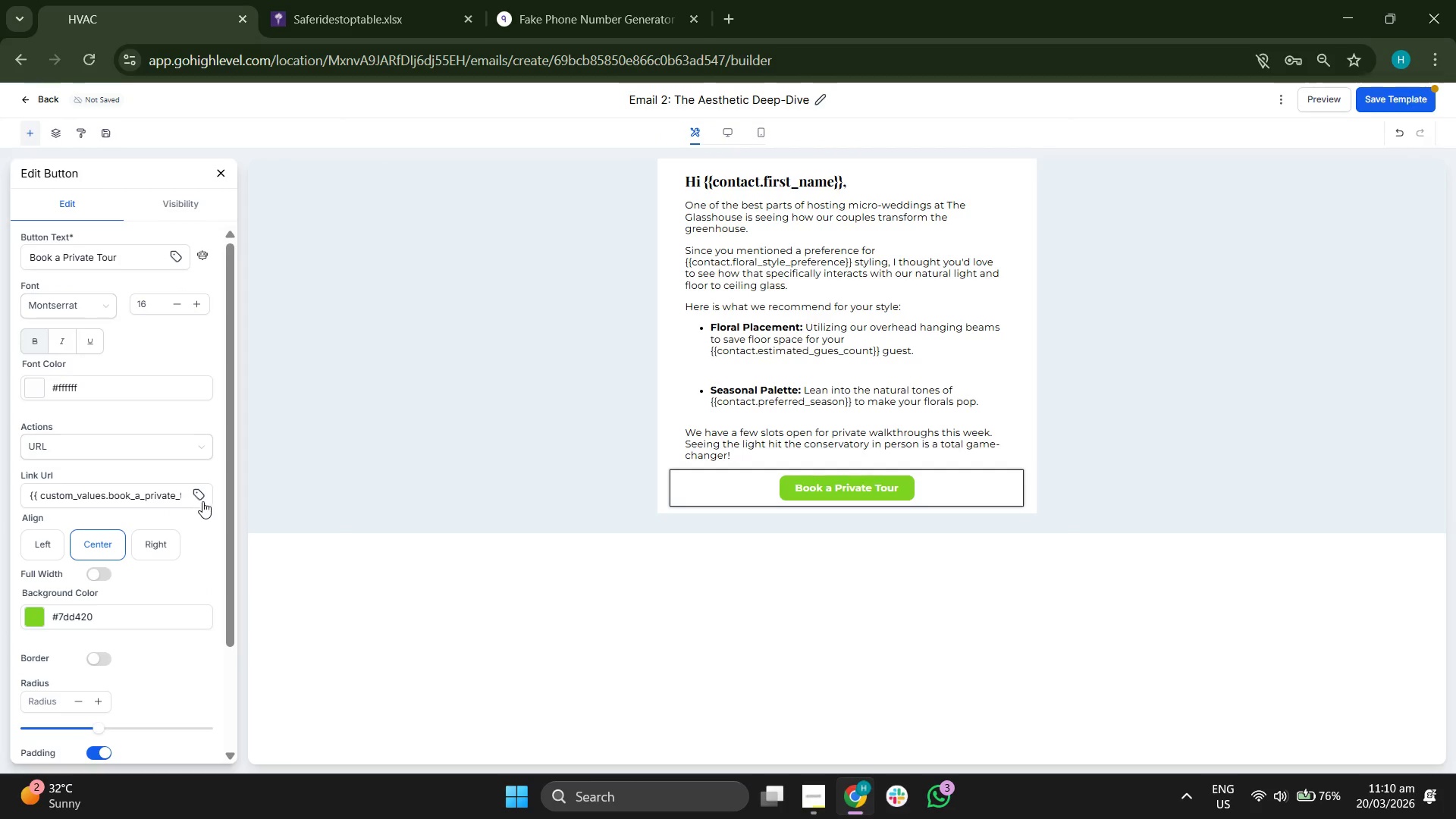 
left_click([202, 497])
 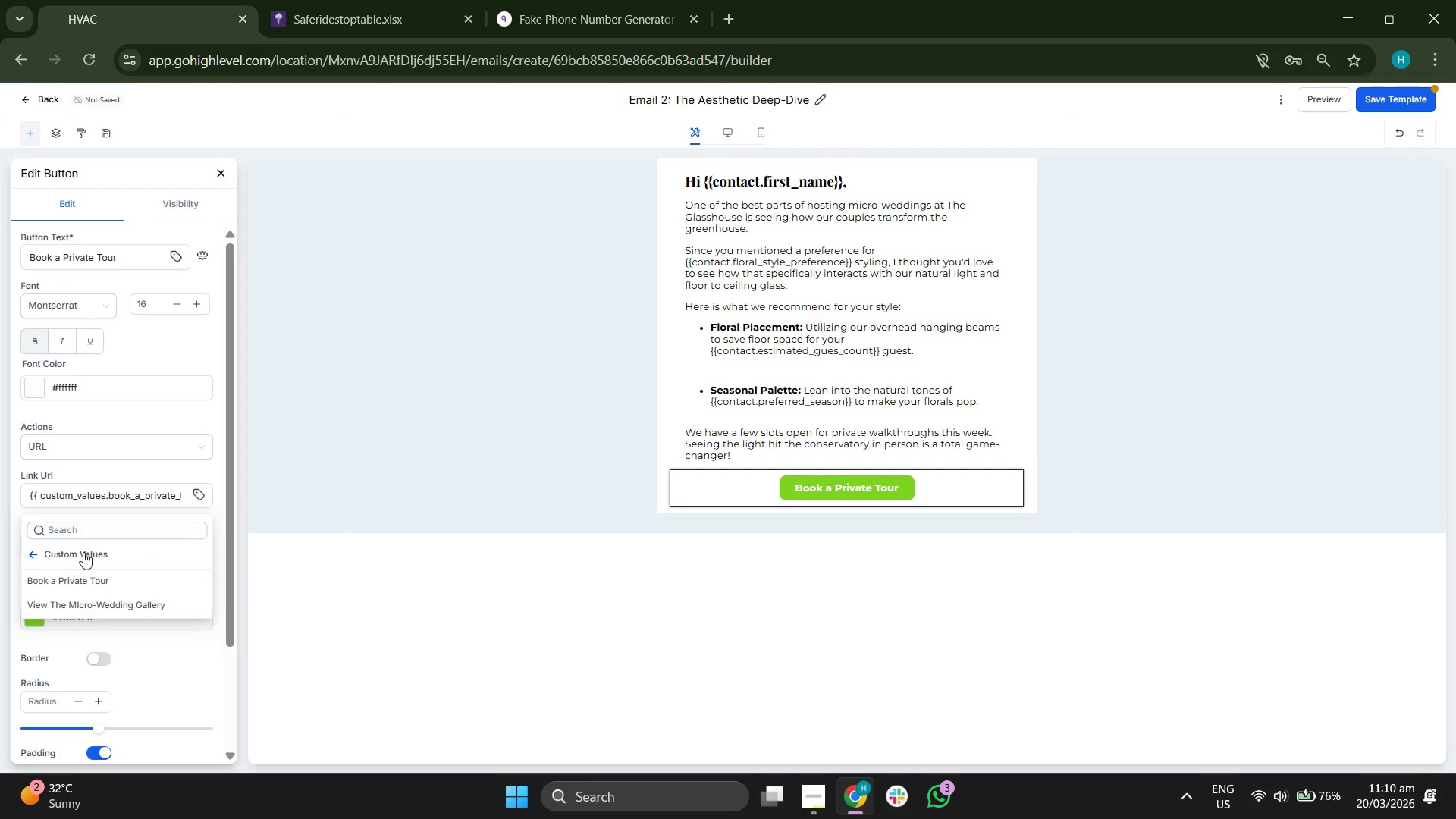 
left_click([71, 557])
 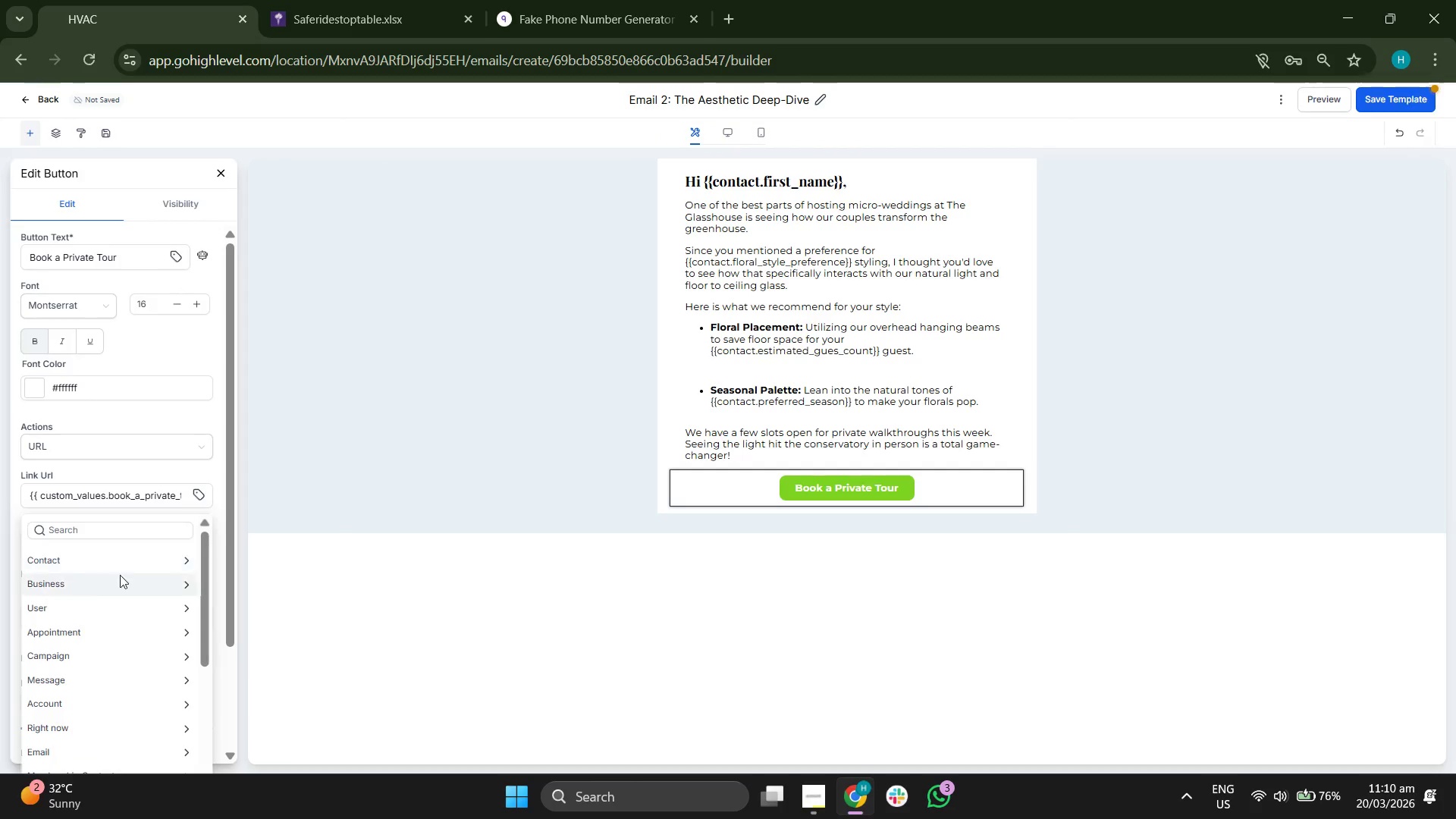 
scroll: coordinate [113, 445], scroll_direction: down, amount: 6.0
 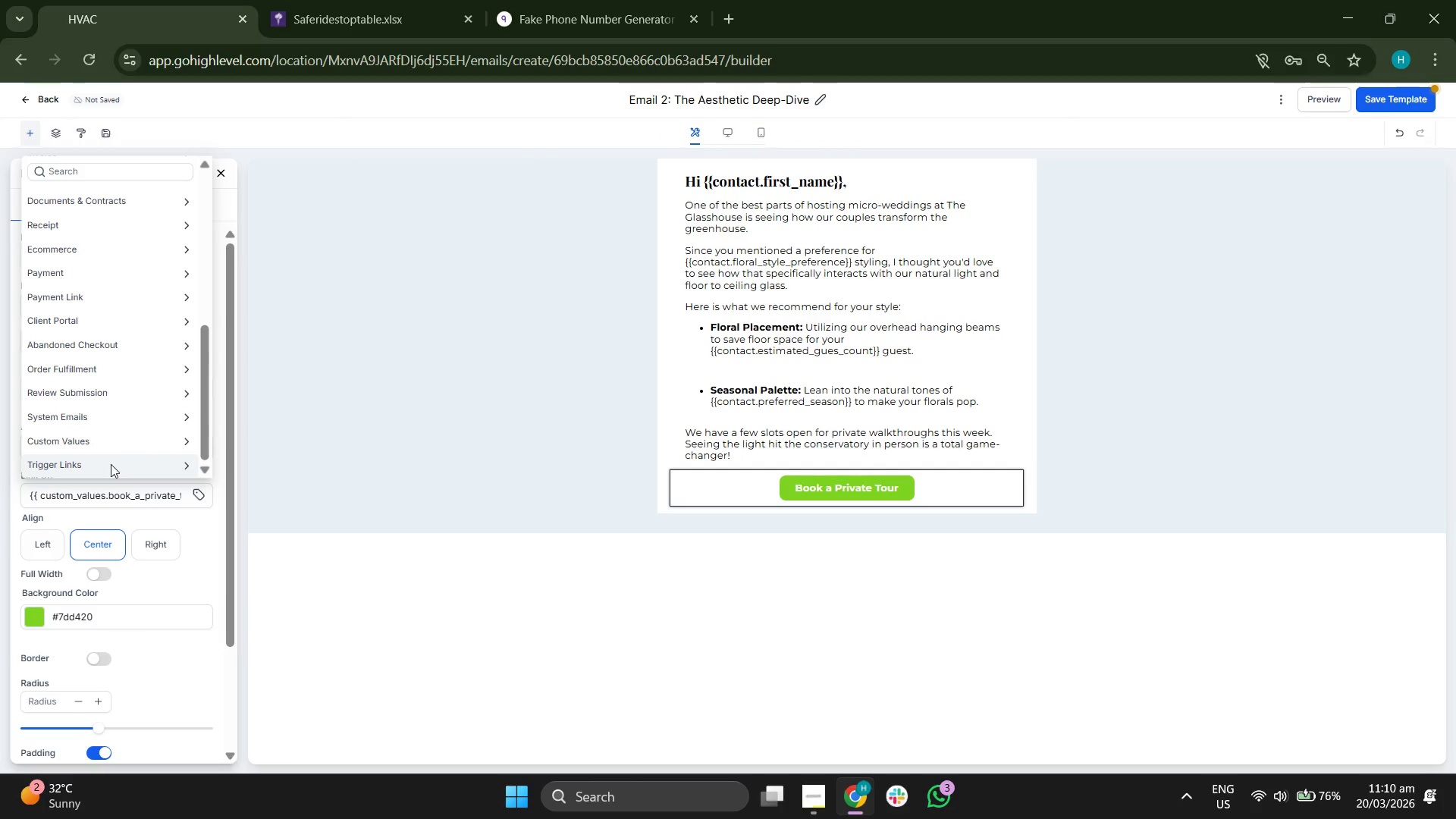 
left_click([111, 465])
 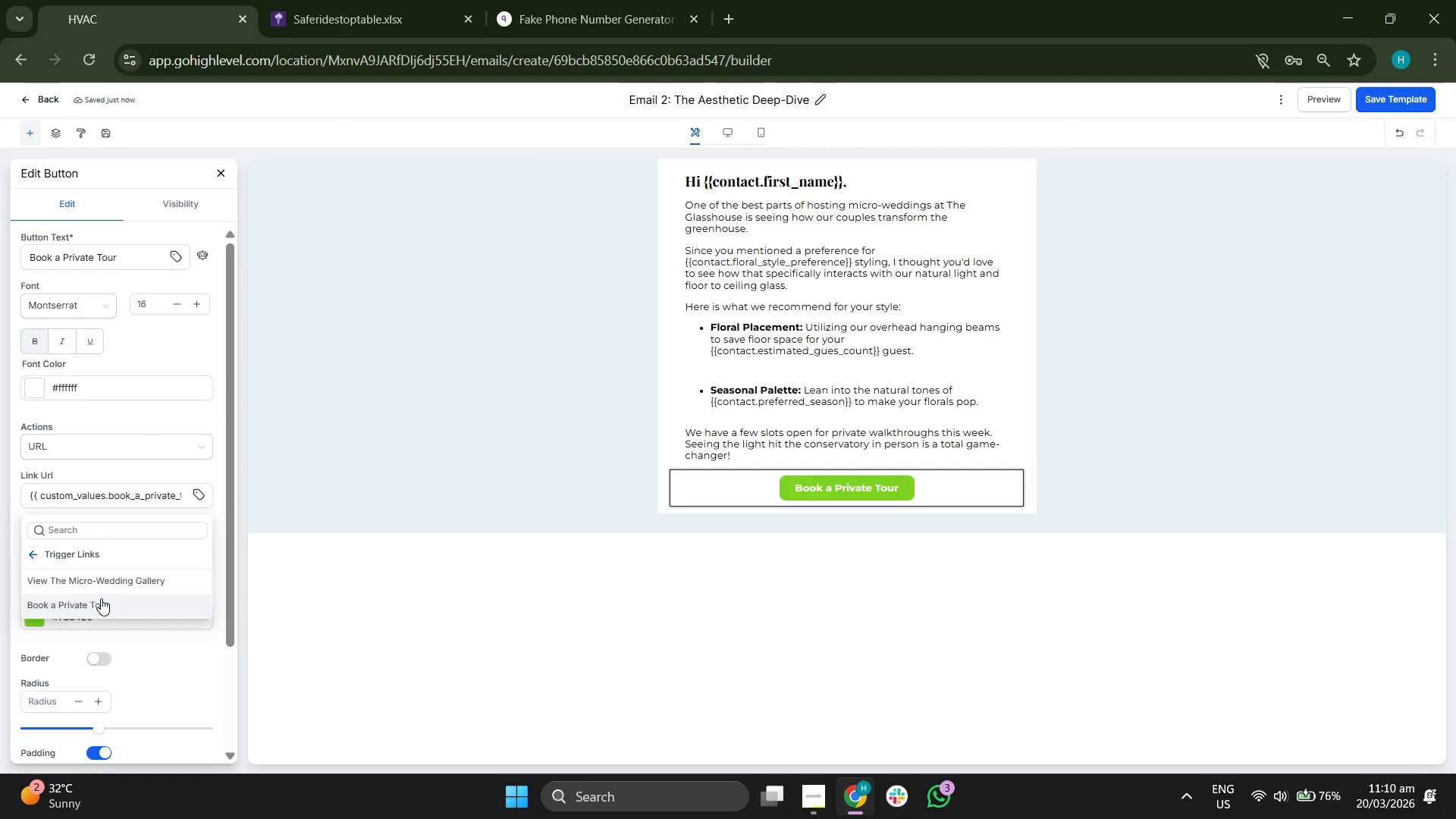 
left_click([101, 598])
 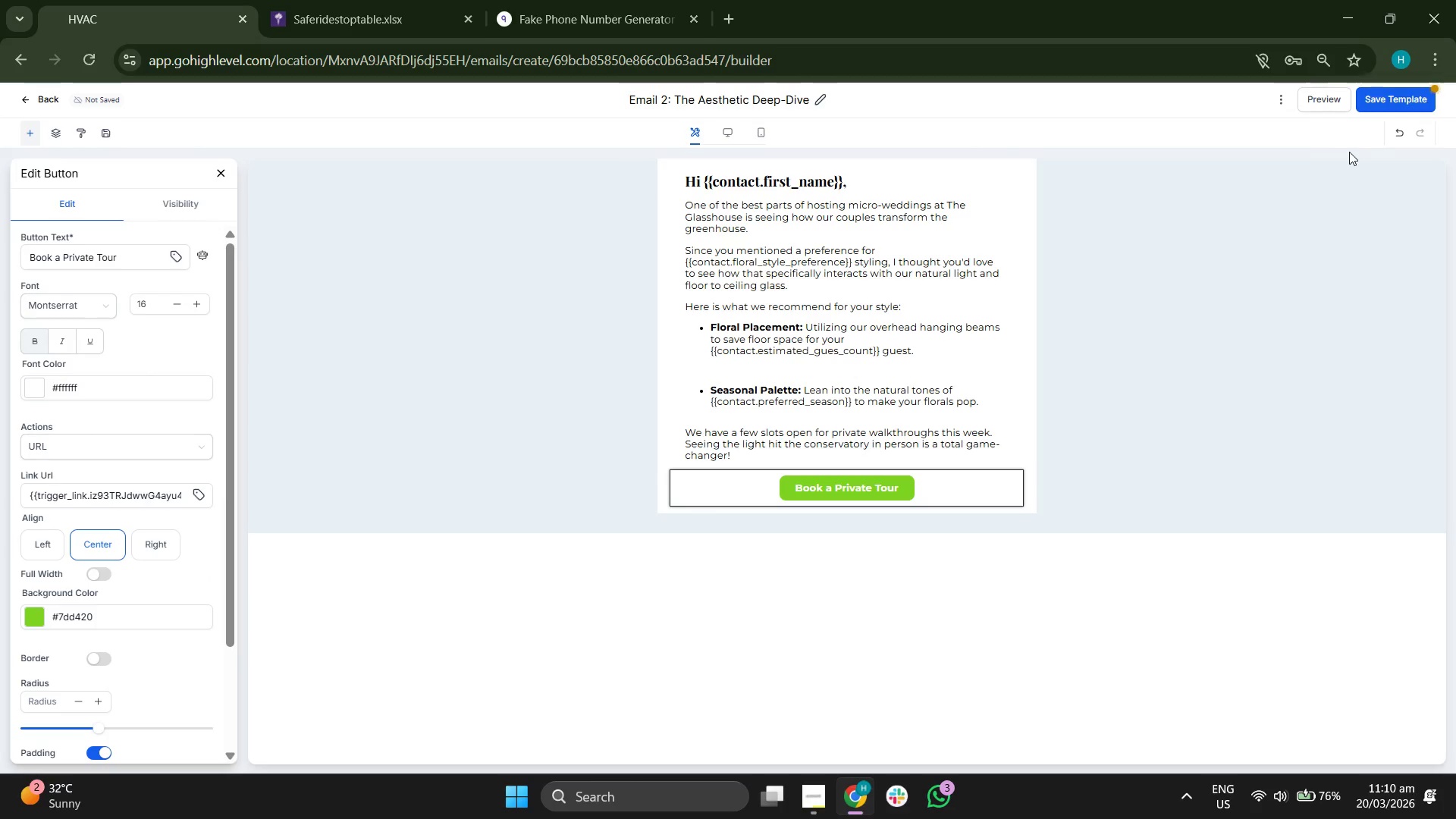 
left_click([1376, 93])
 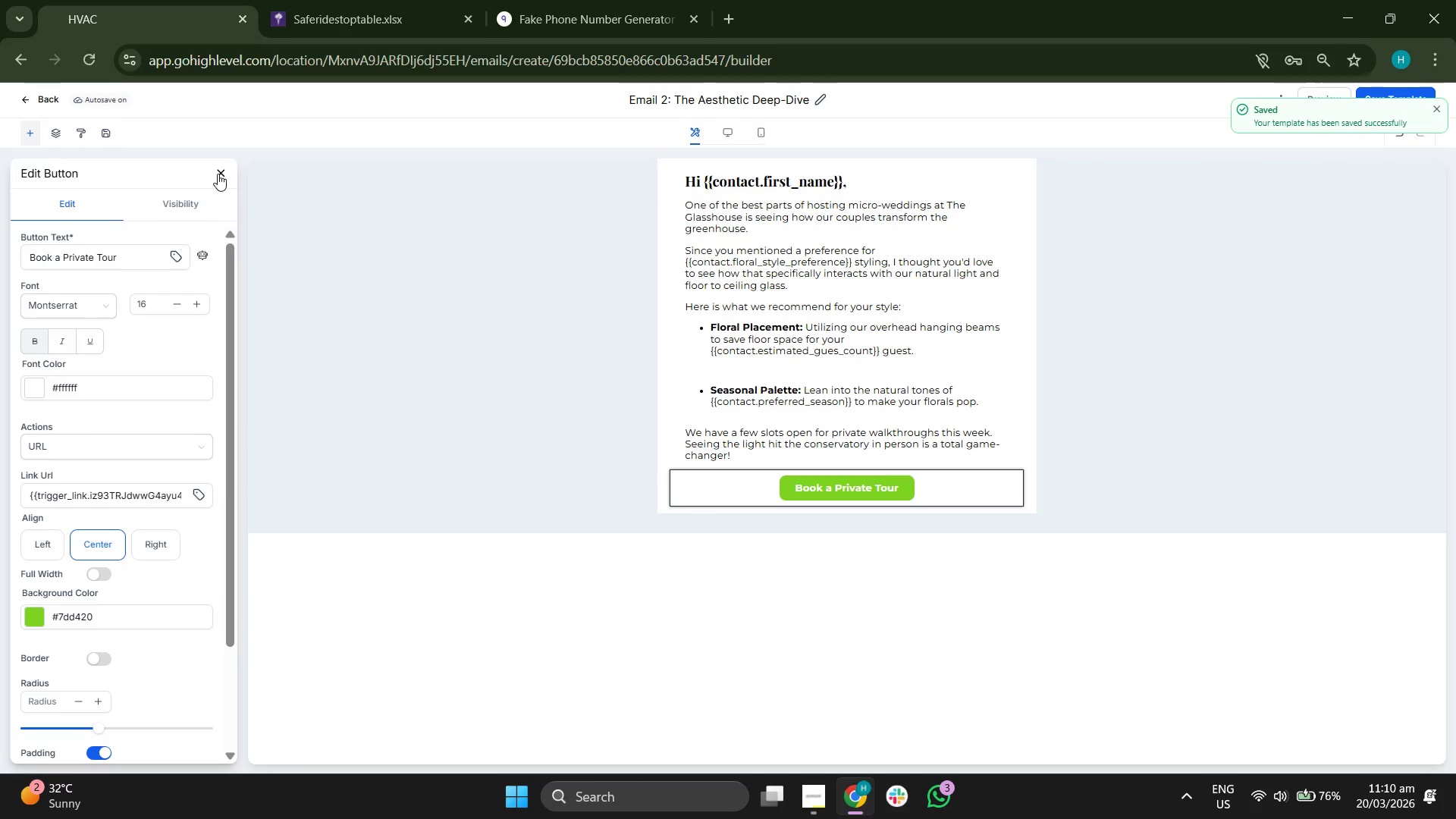 
left_click([218, 174])
 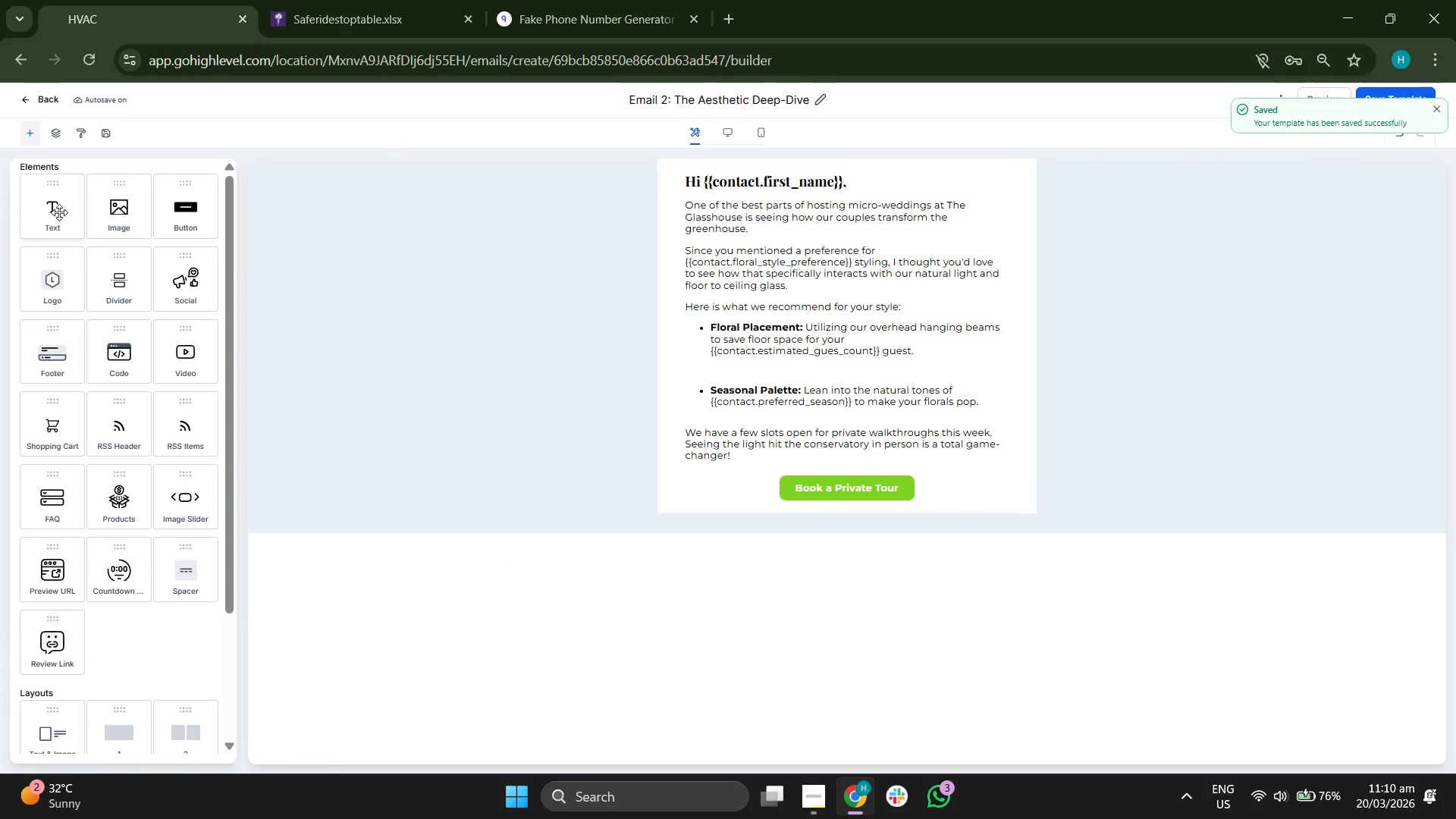 
left_click_drag(start_coordinate=[58, 213], to_coordinate=[783, 491])
 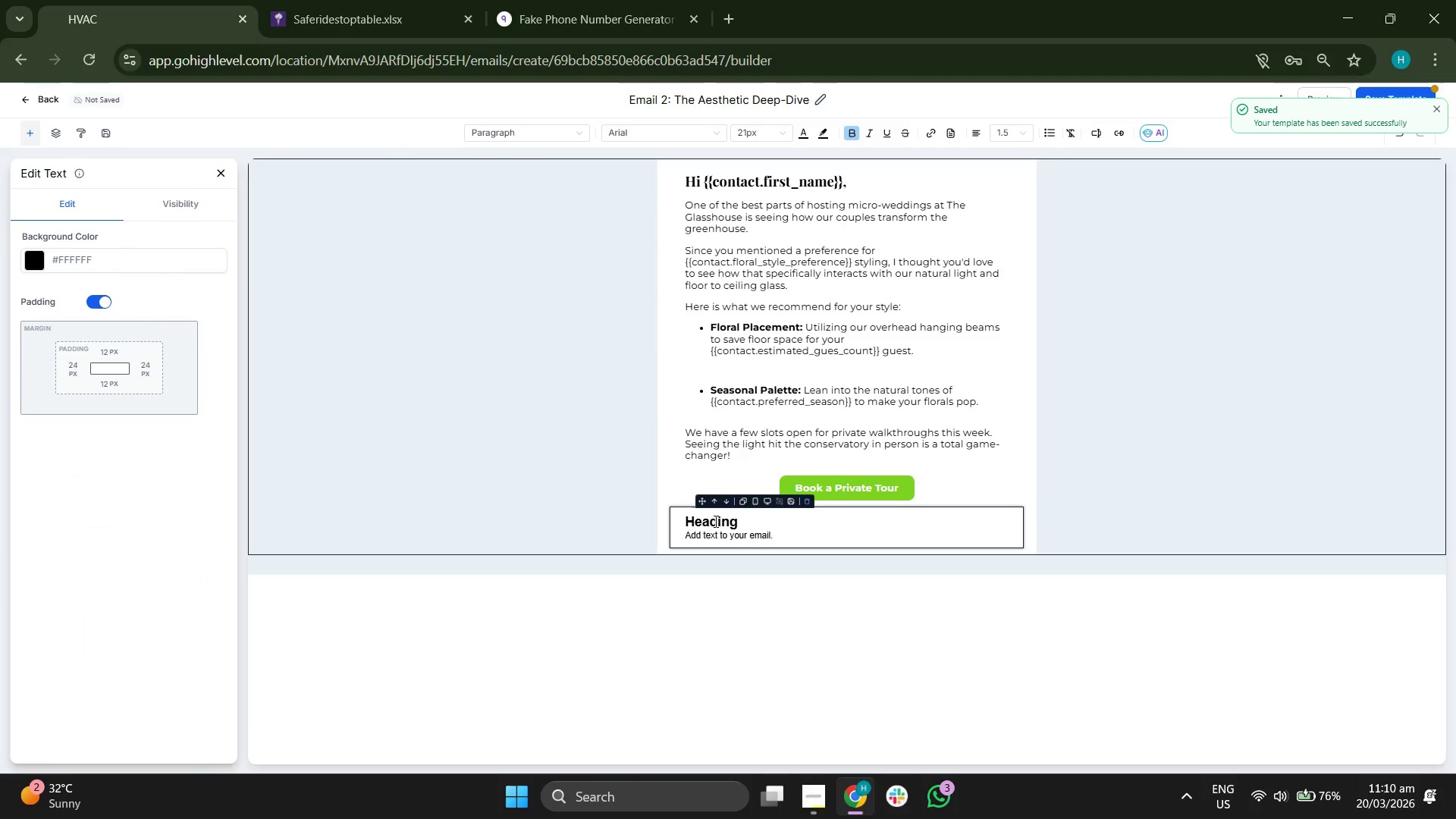 
left_click([733, 519])
 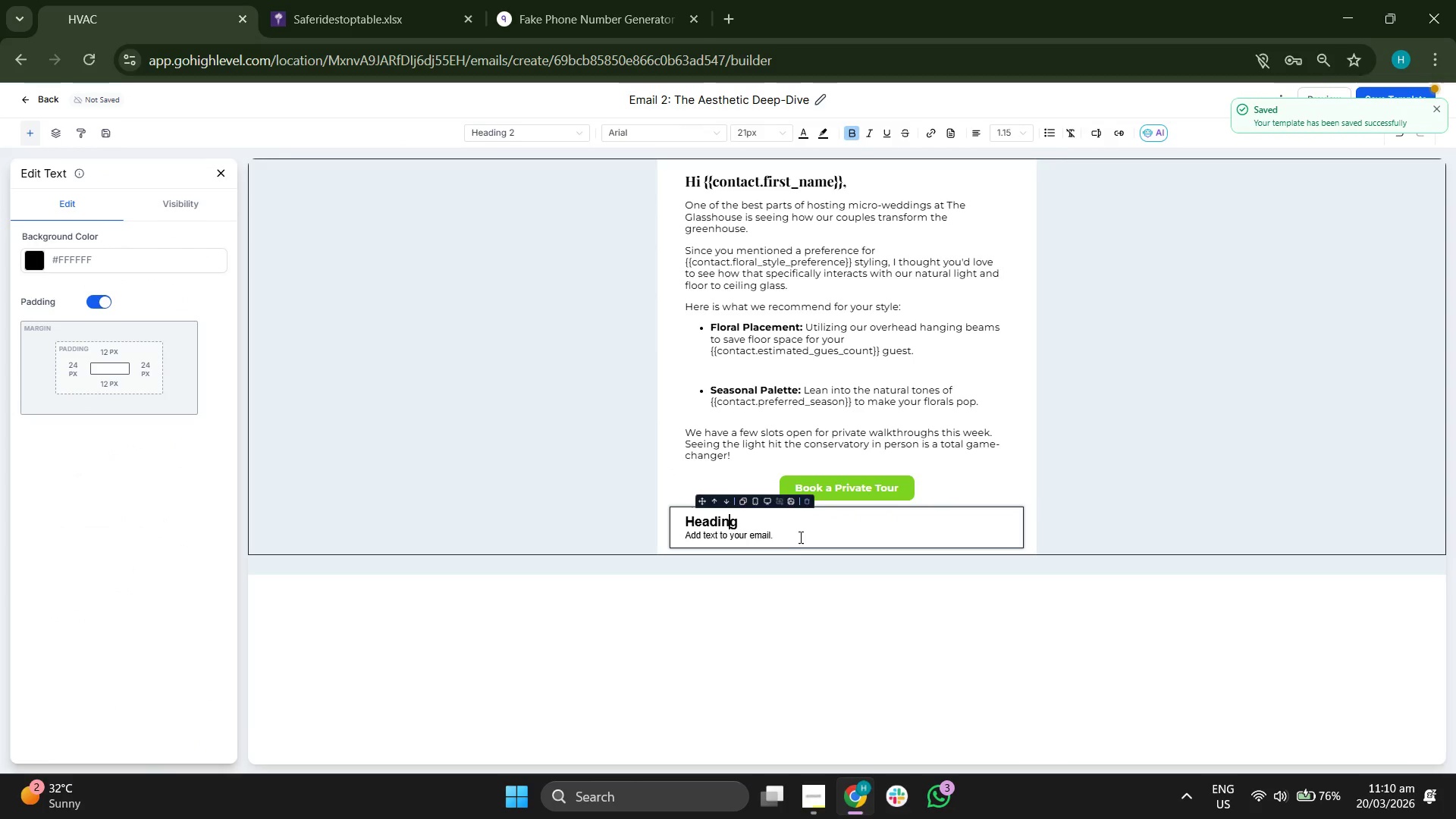 
left_click_drag(start_coordinate=[798, 535], to_coordinate=[674, 517])
 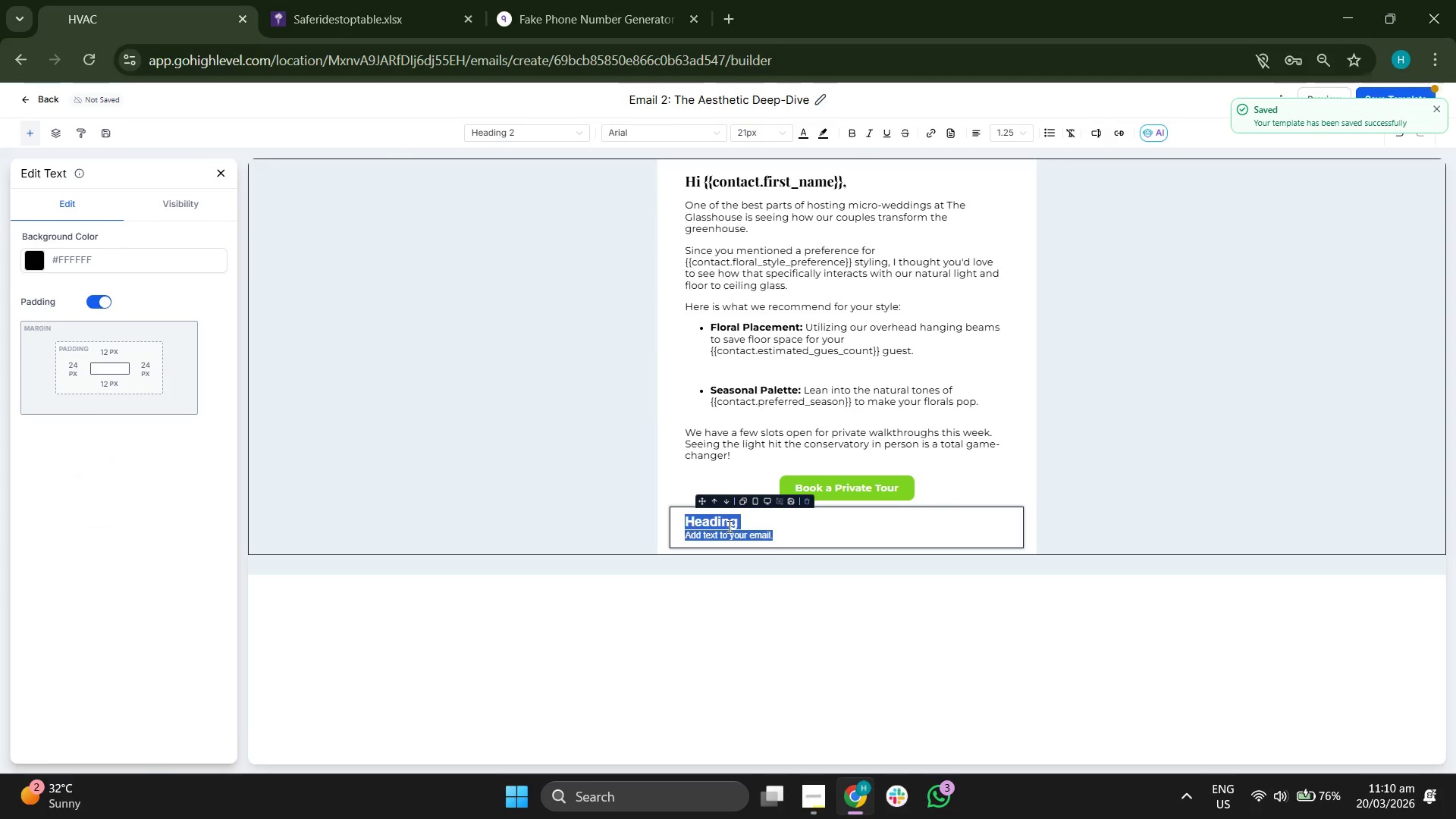 
key(Backspace)